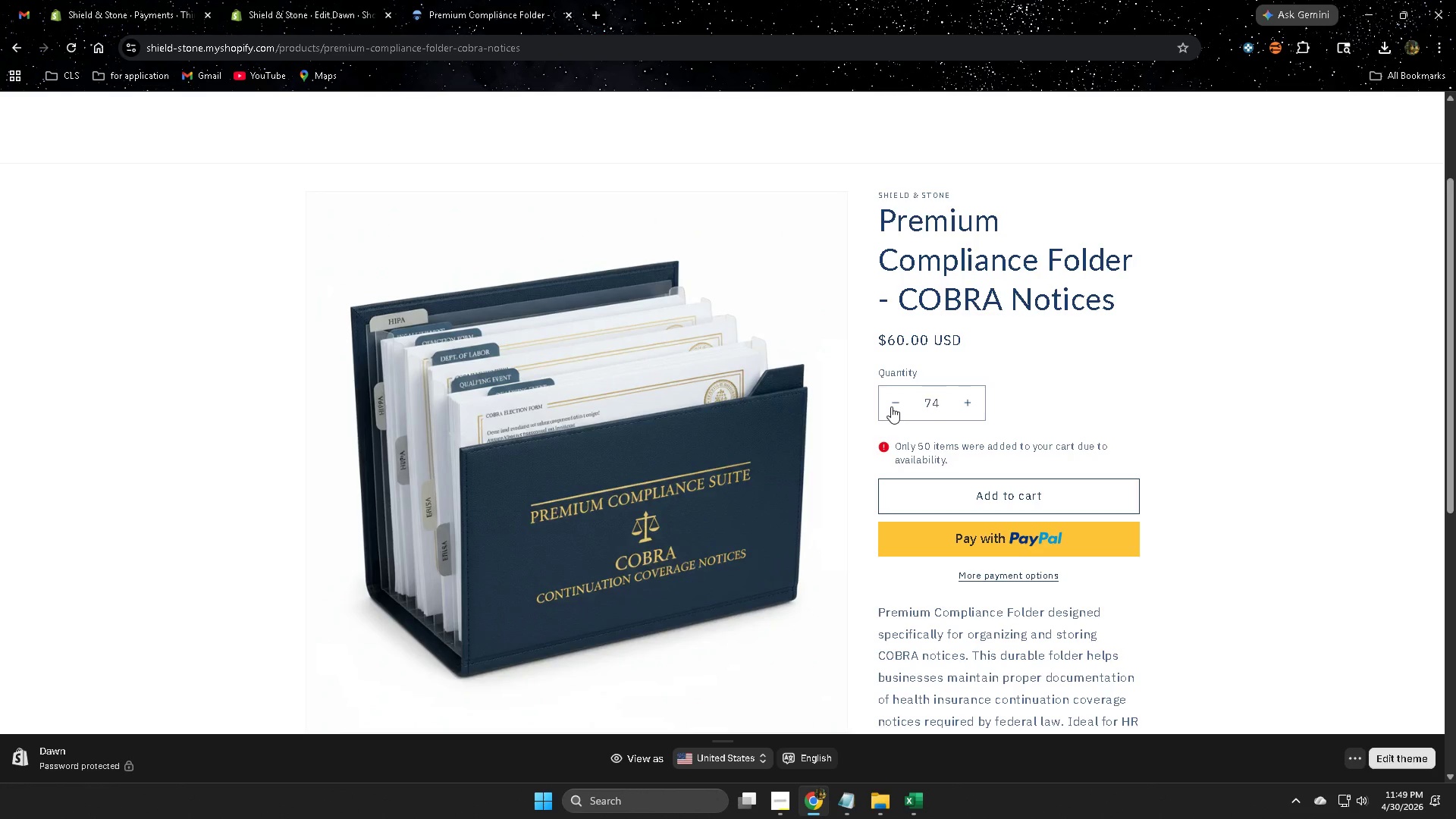 
triple_click([891, 406])
 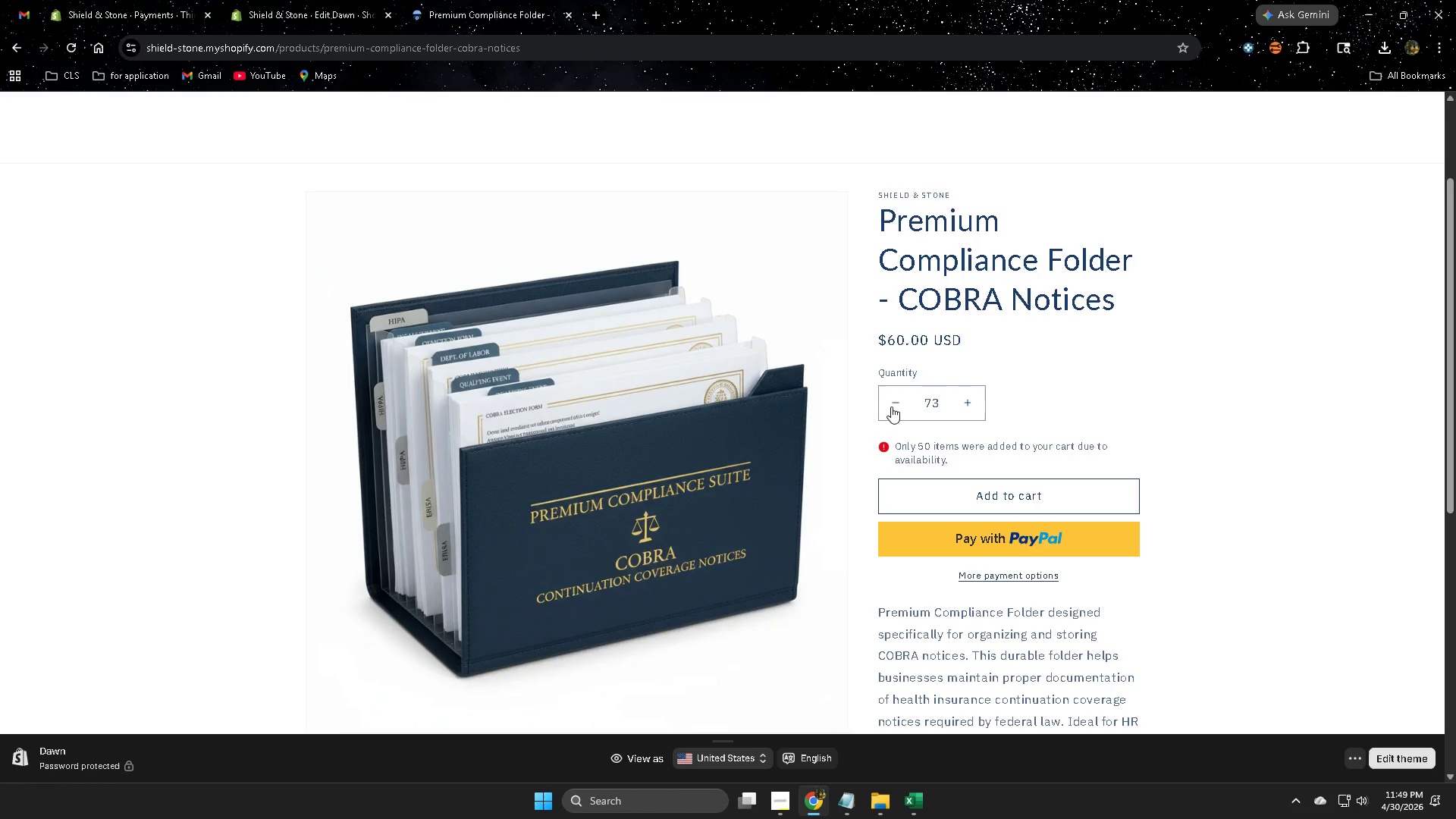 
triple_click([891, 406])
 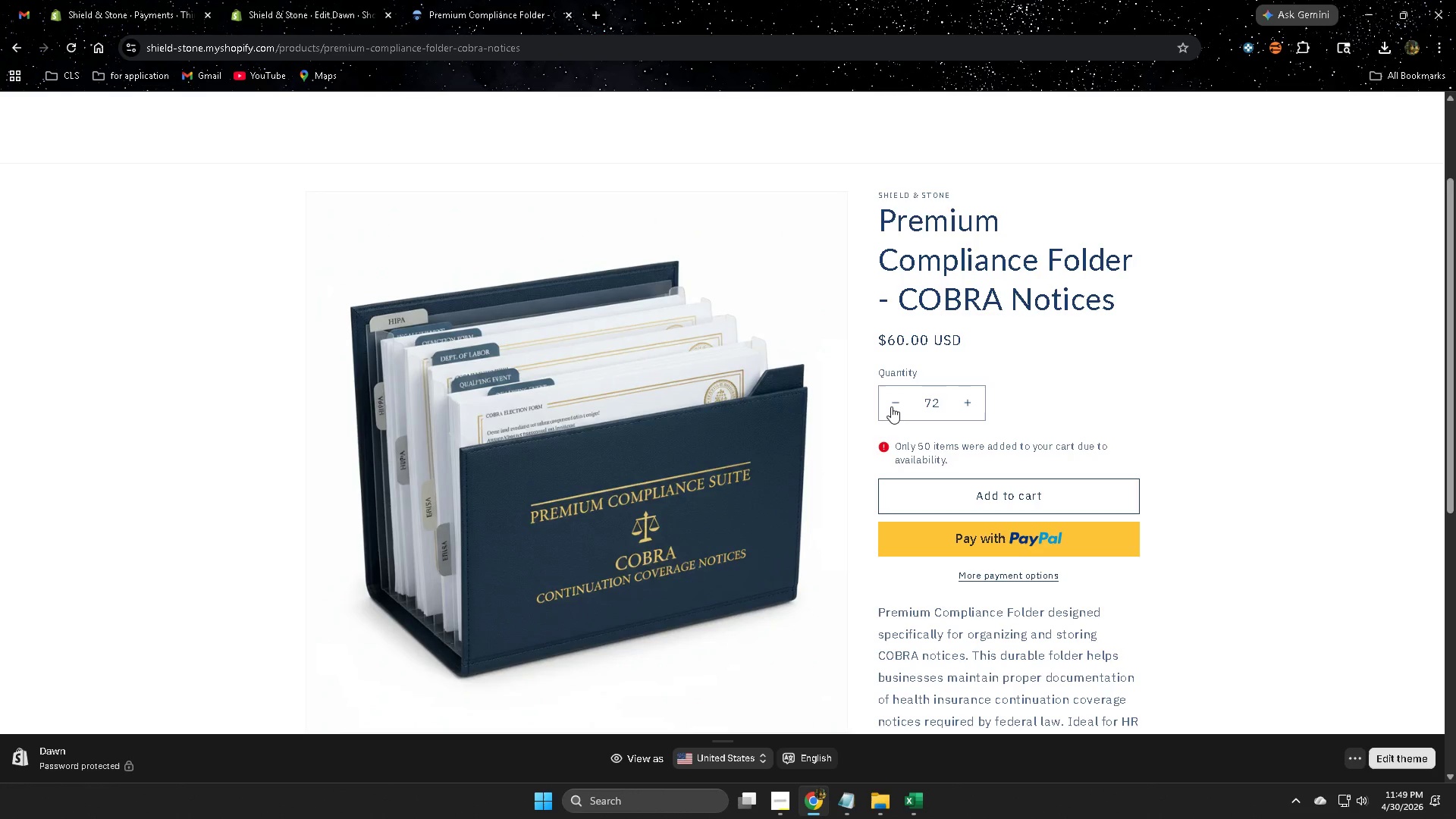 
triple_click([891, 406])
 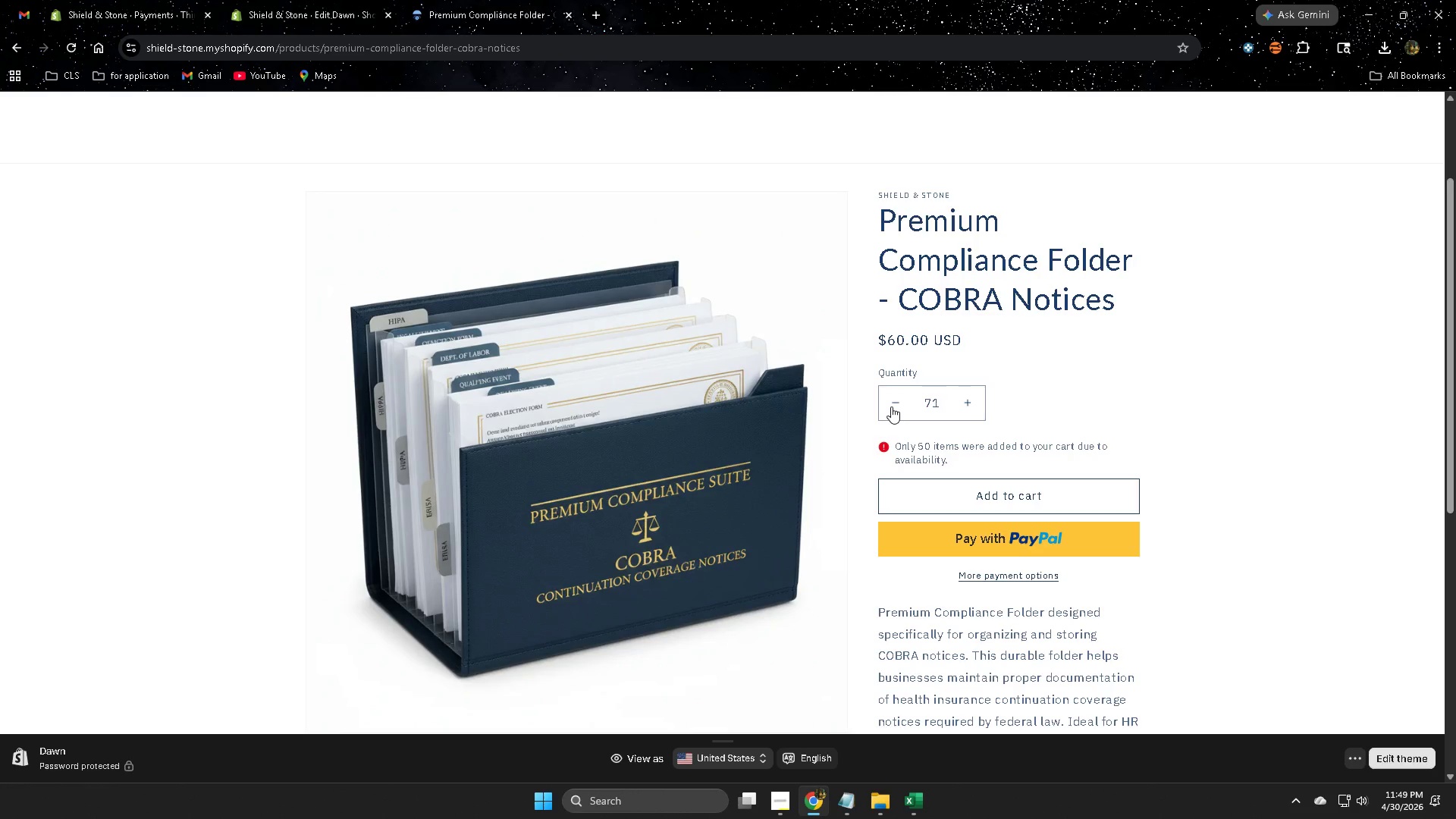 
triple_click([891, 406])
 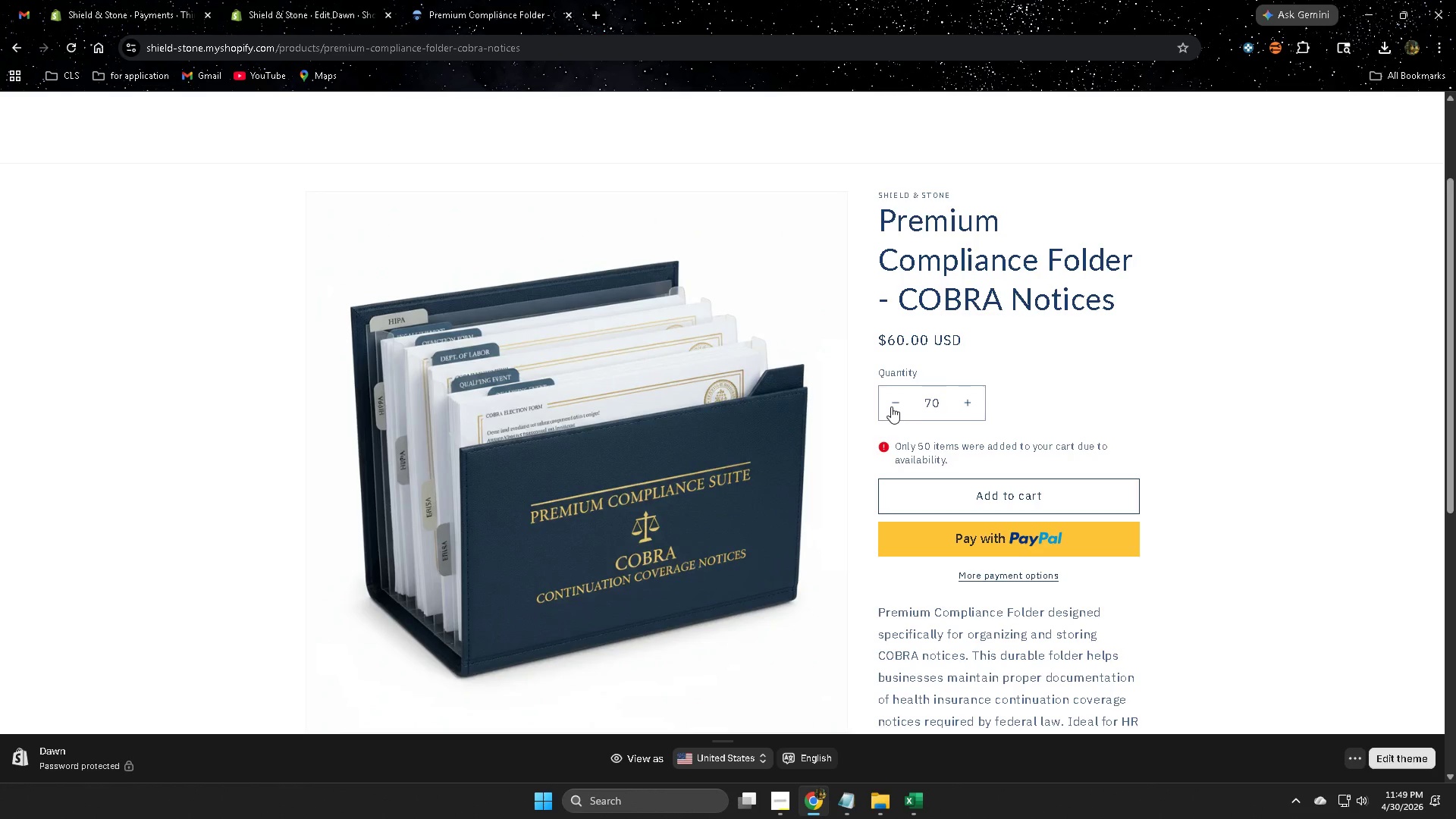 
triple_click([891, 406])
 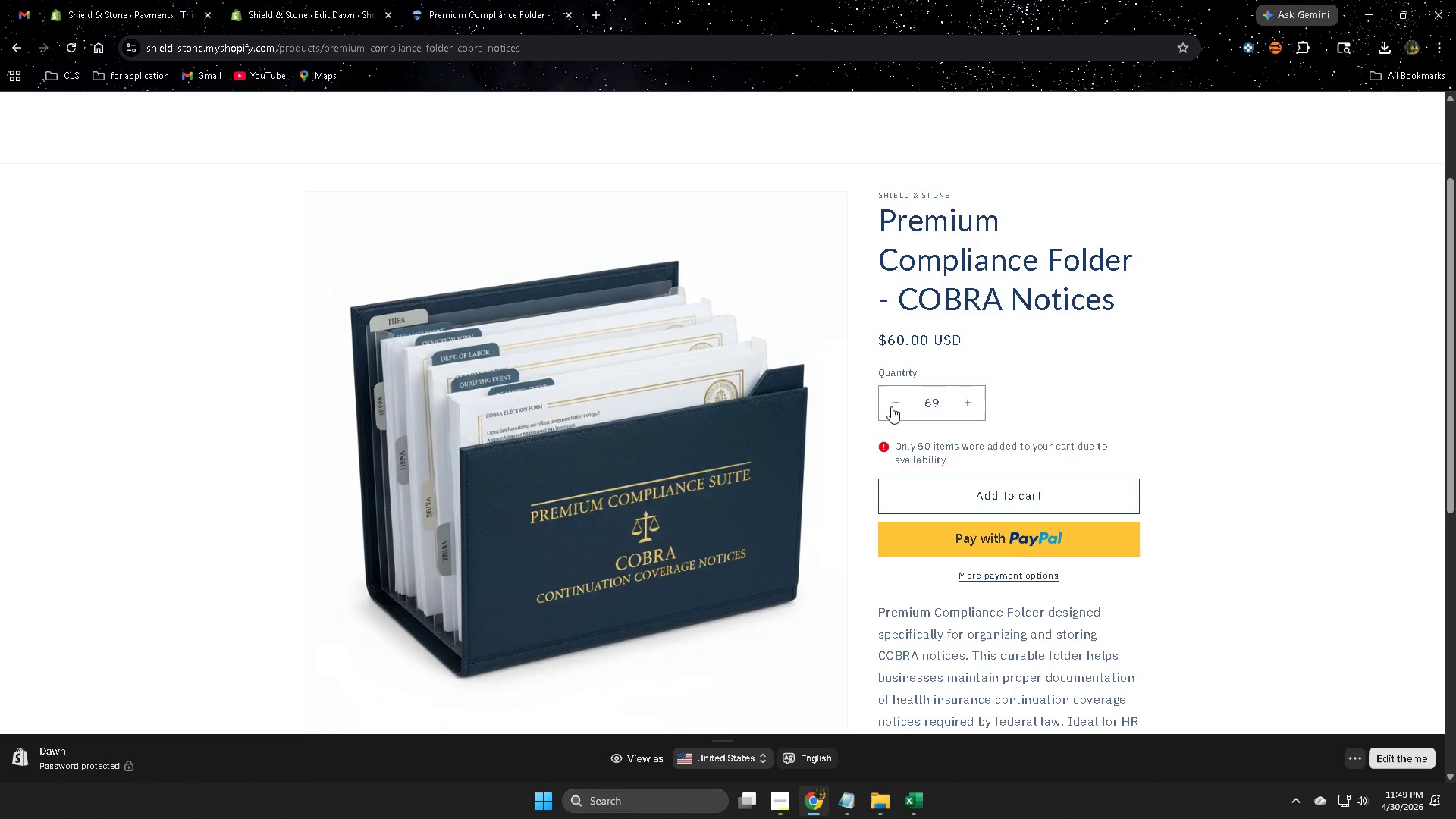 
triple_click([891, 406])
 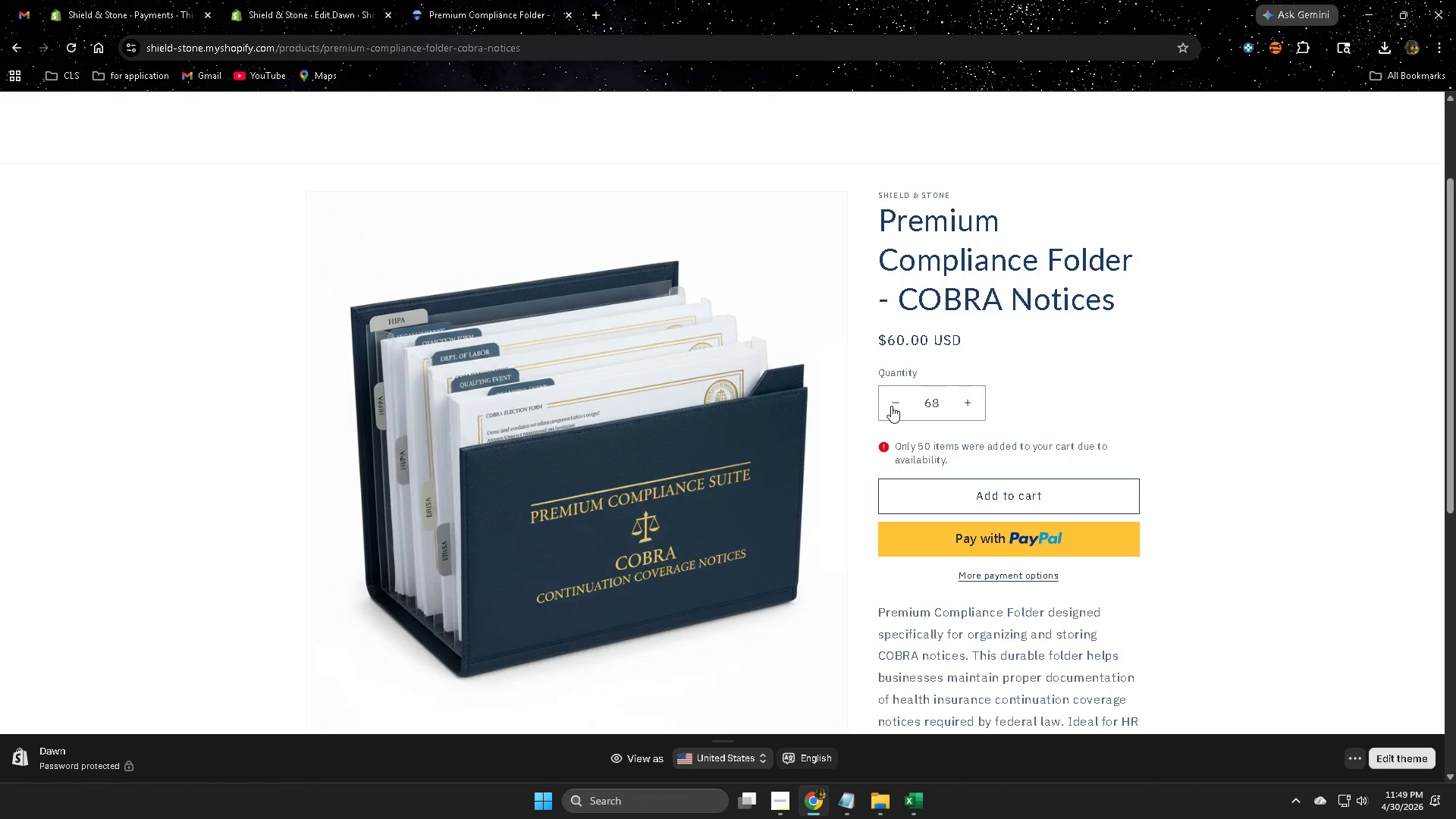 
triple_click([891, 406])
 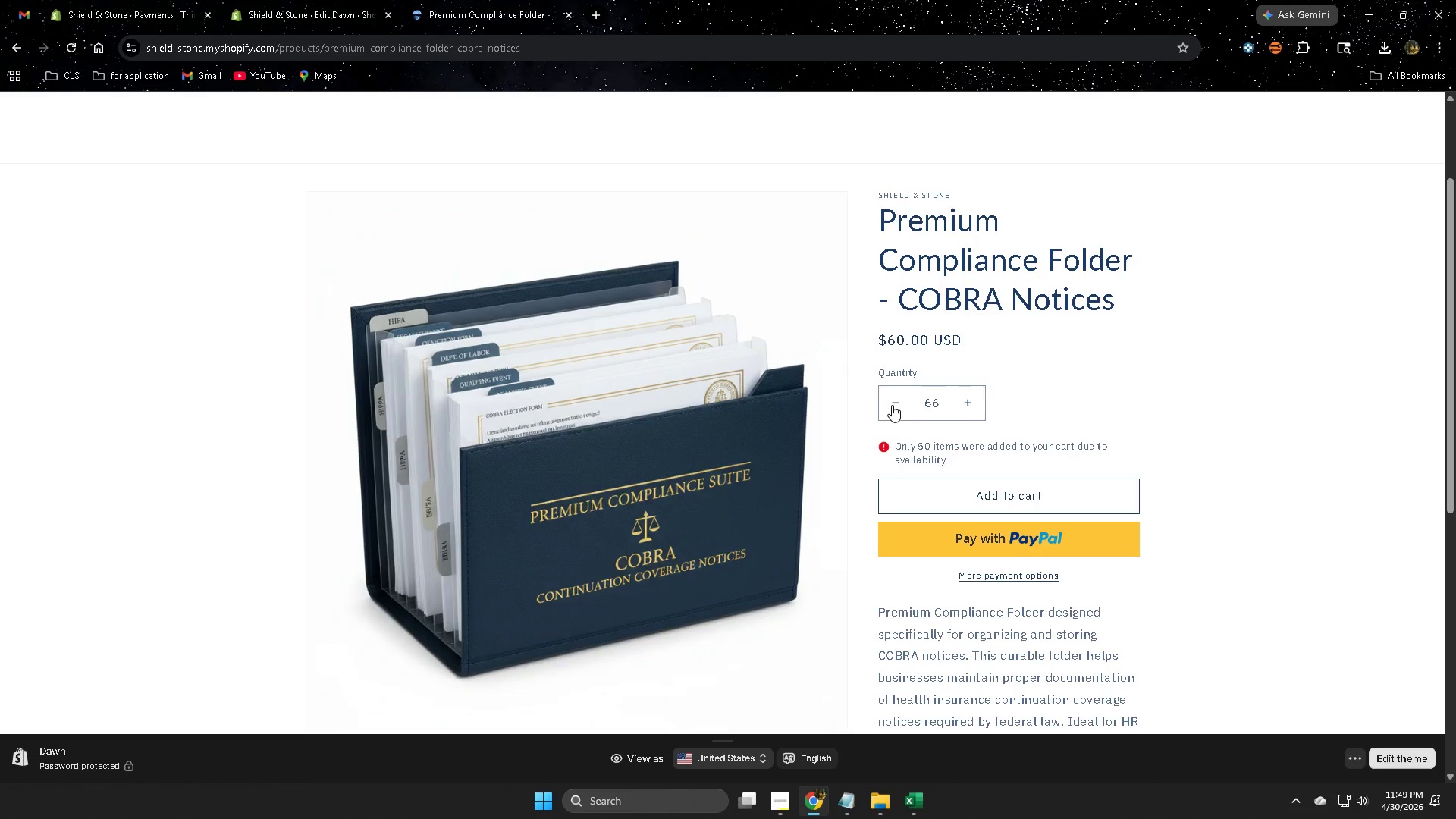 
triple_click([892, 404])
 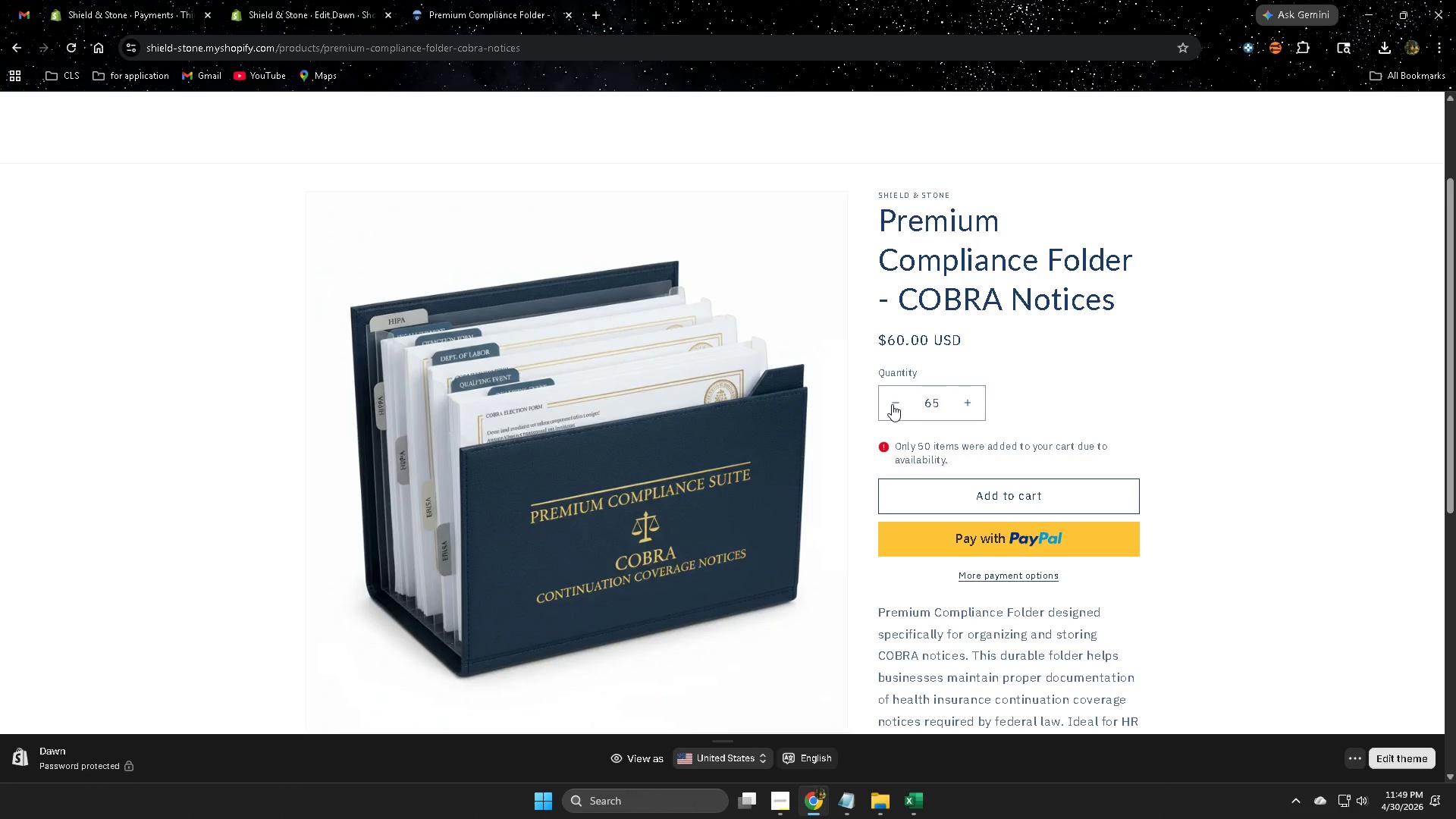 
triple_click([892, 404])
 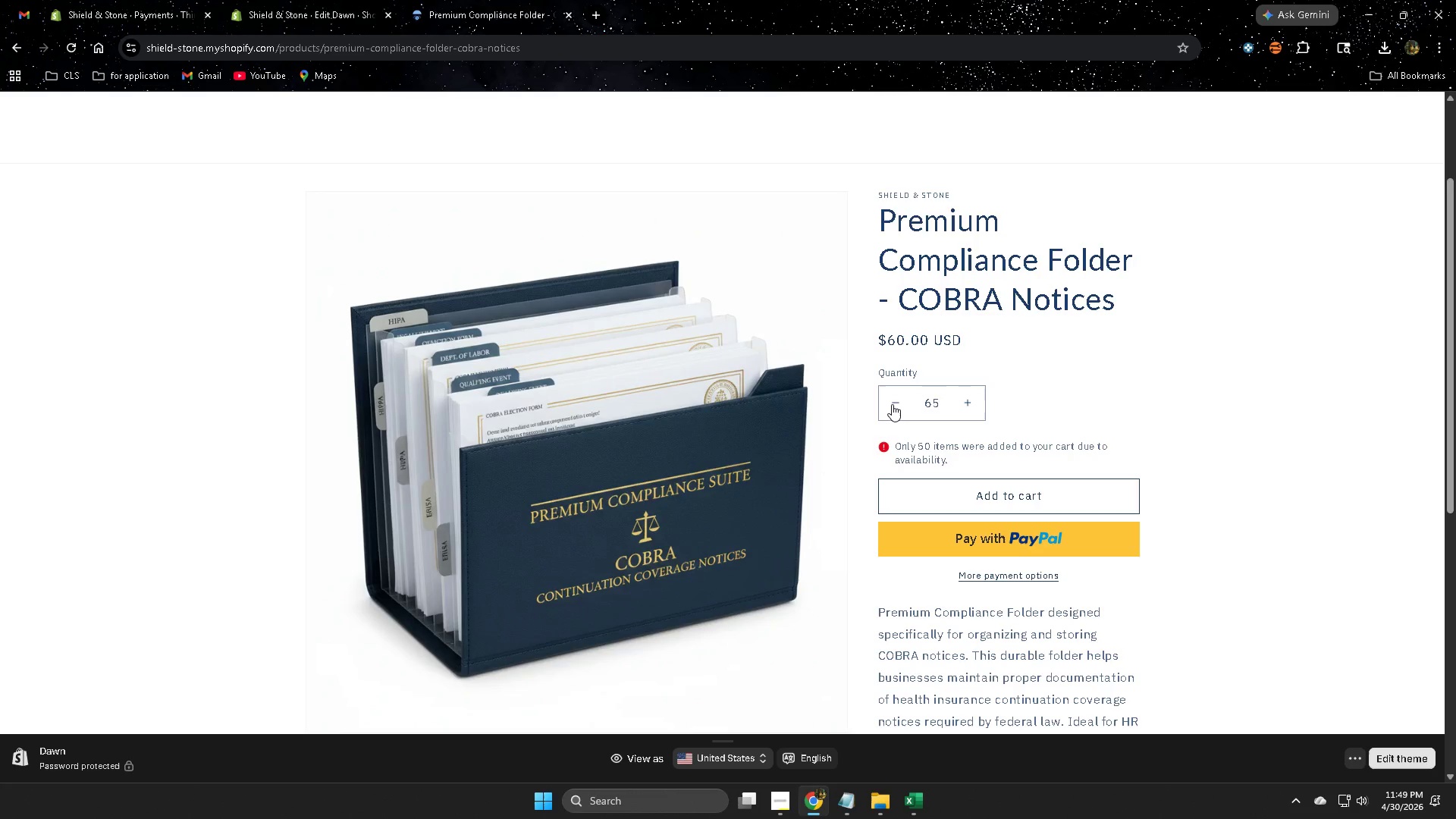 
triple_click([892, 404])
 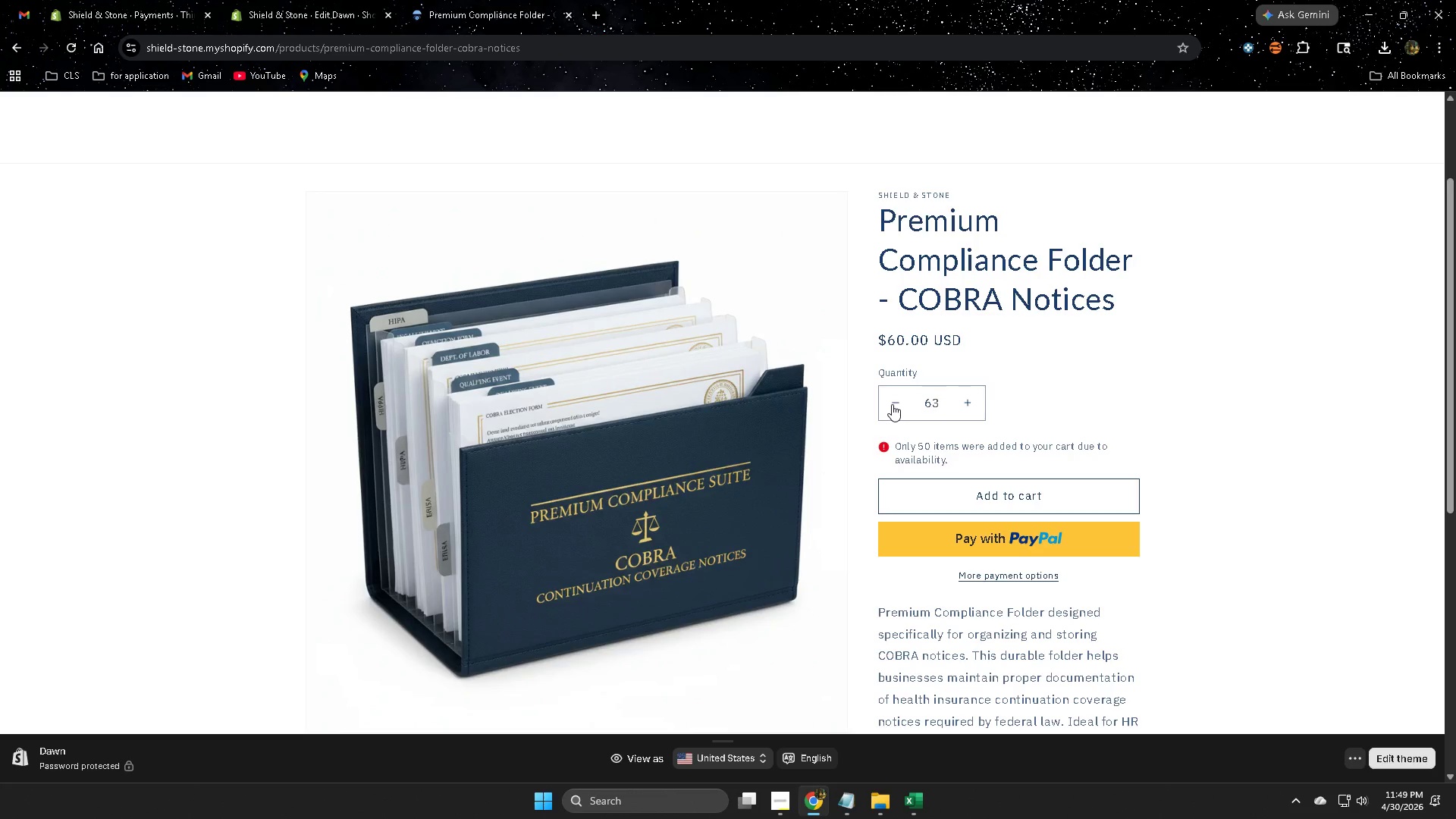 
triple_click([892, 404])
 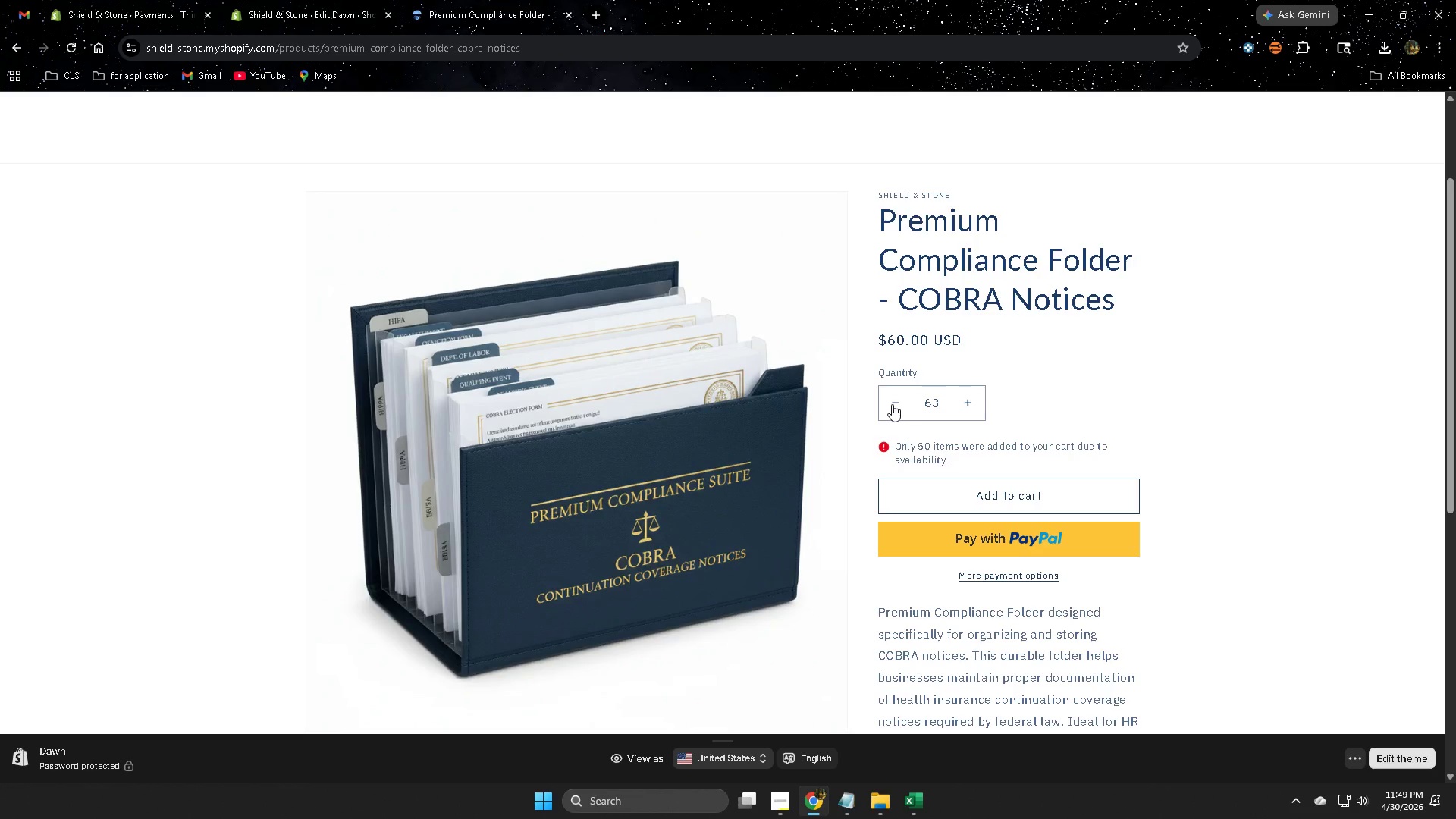 
triple_click([892, 404])
 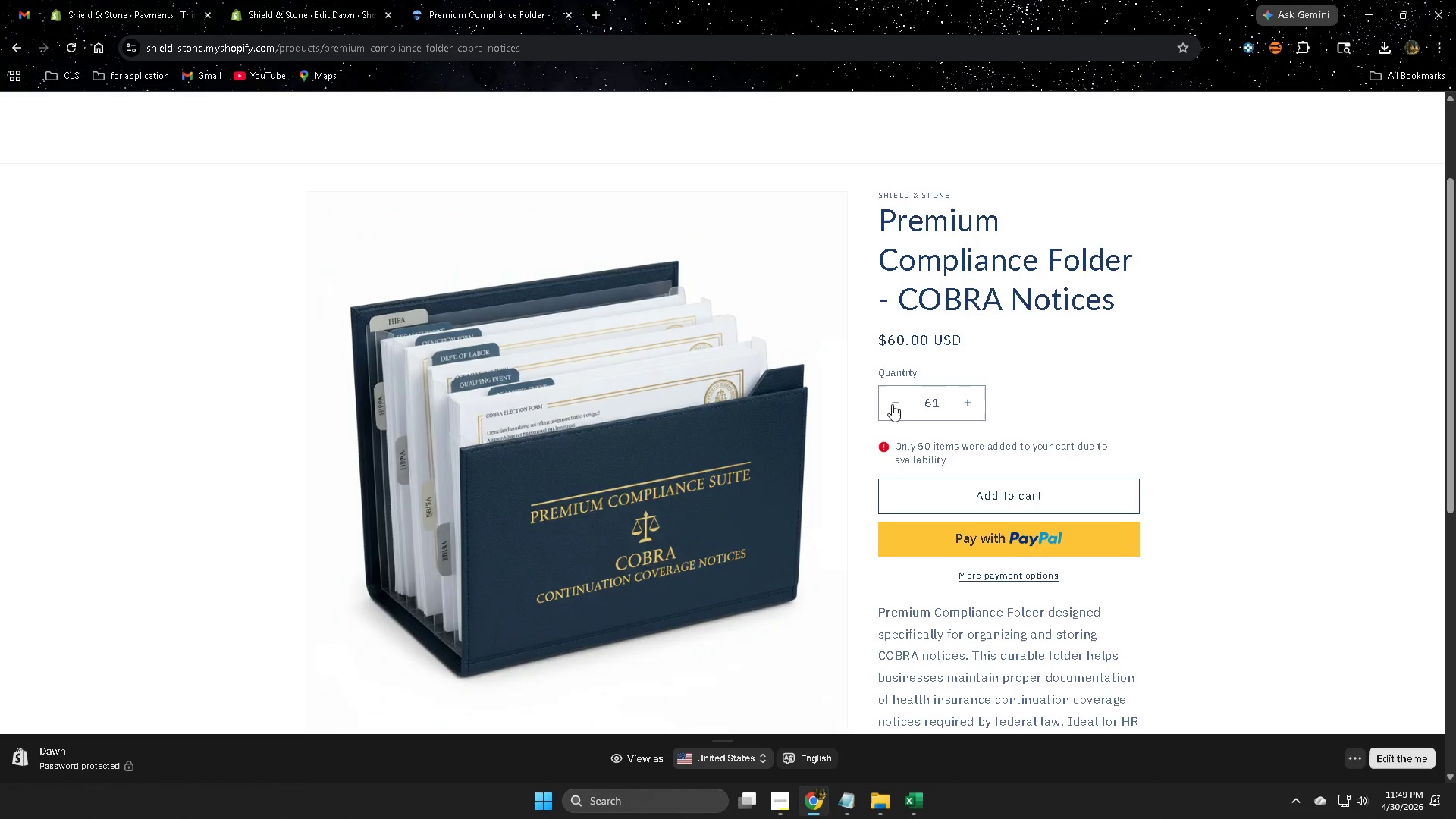 
triple_click([892, 404])
 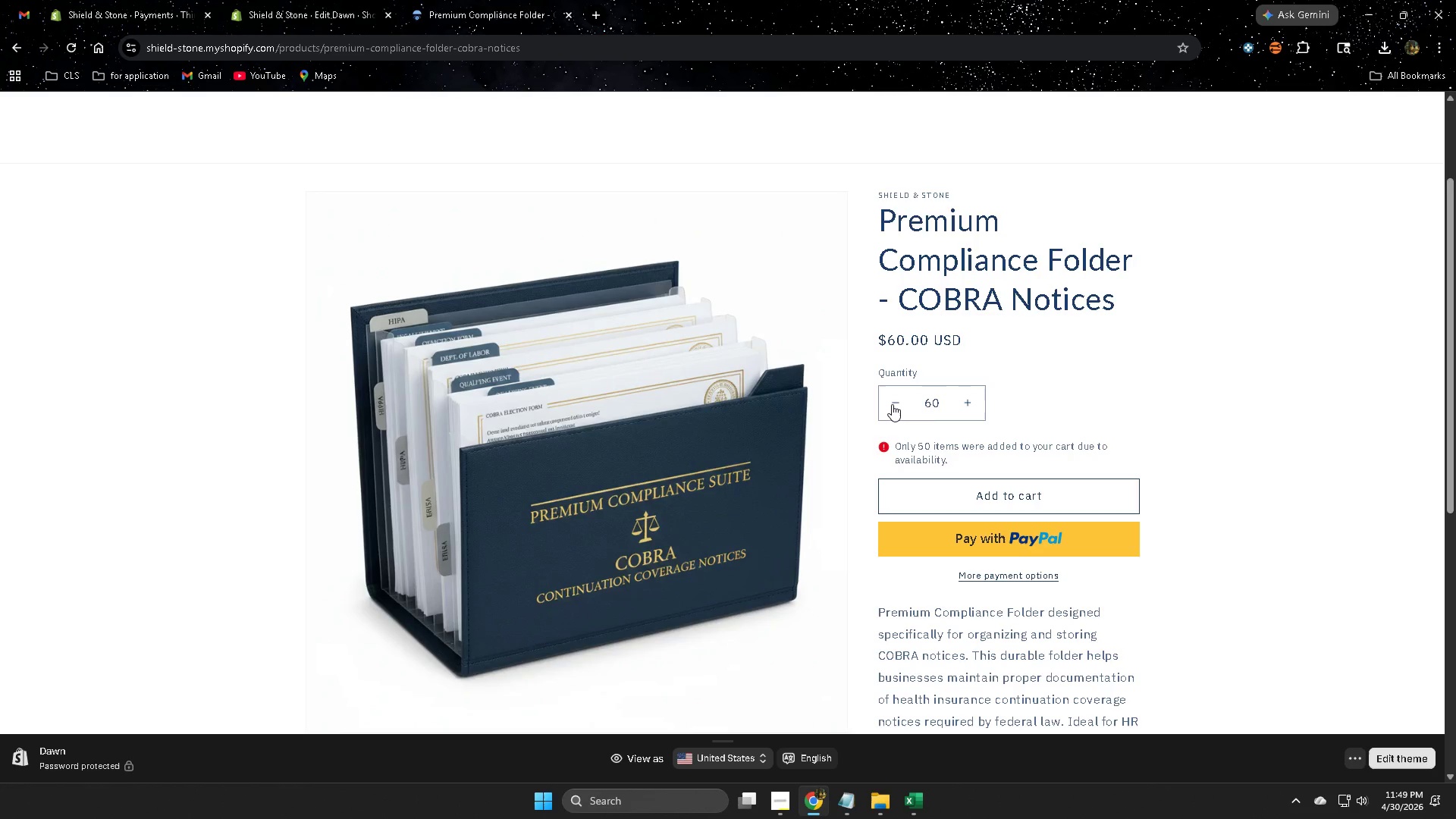 
triple_click([892, 404])
 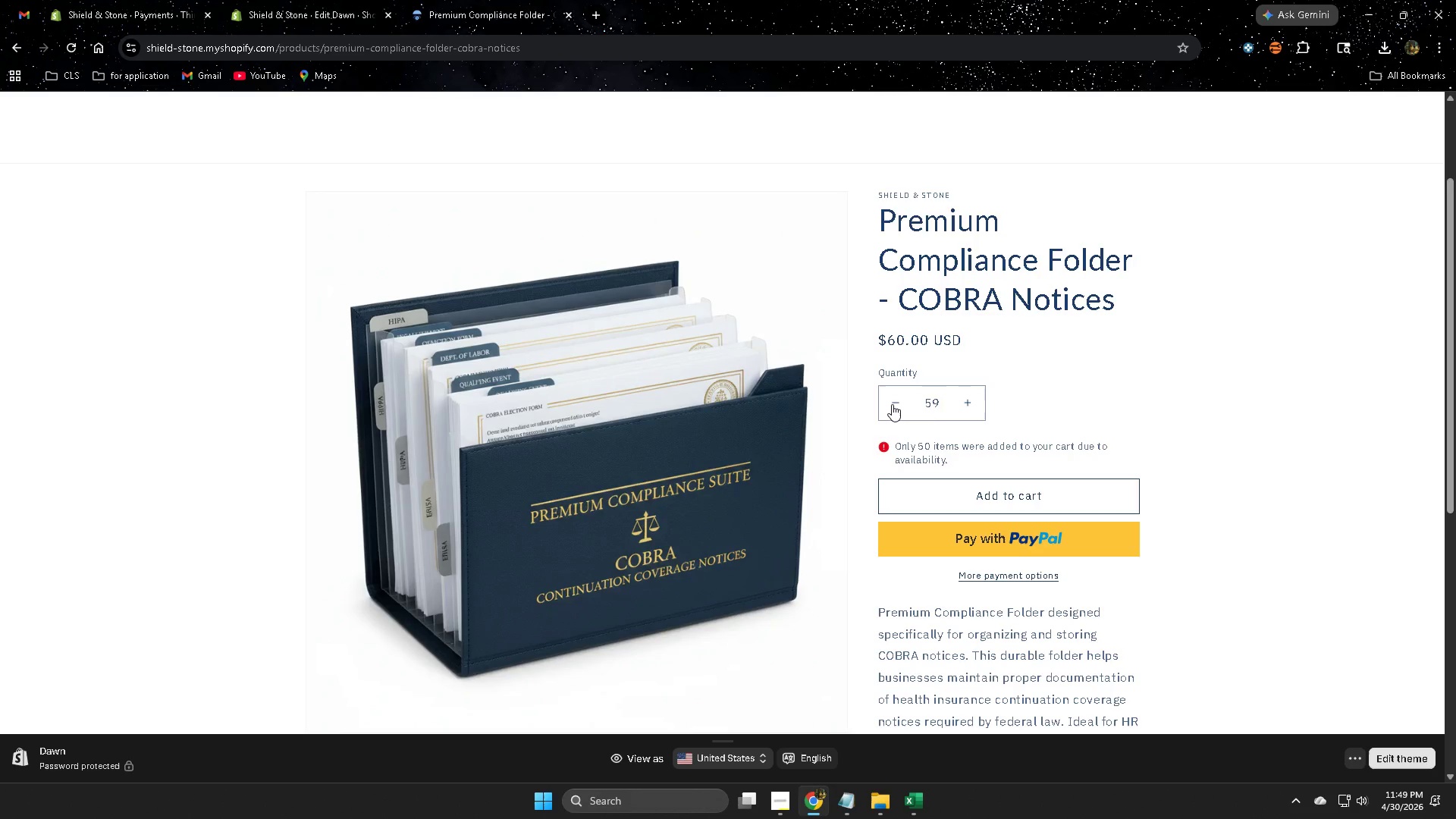 
triple_click([892, 404])
 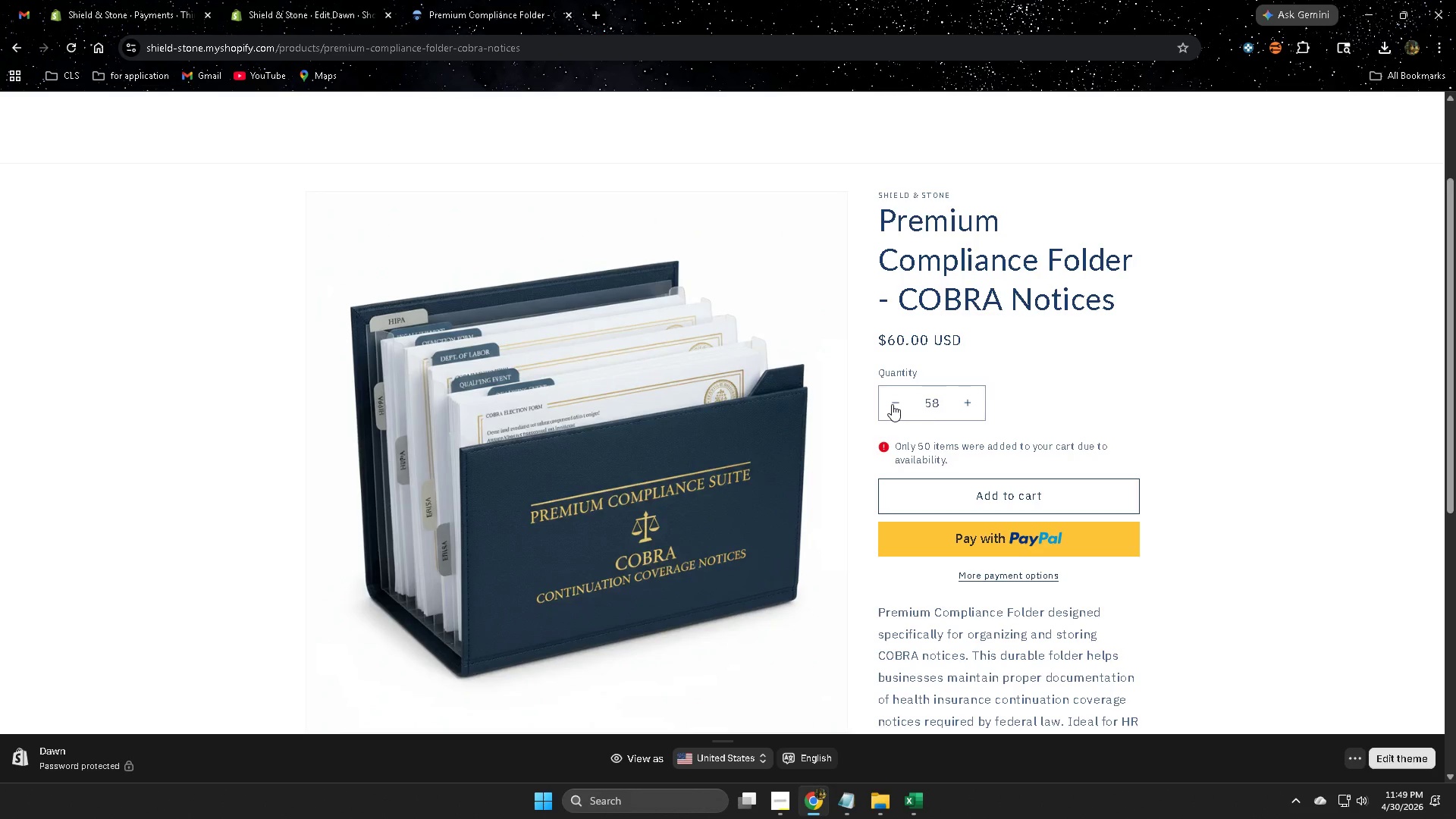 
triple_click([892, 404])
 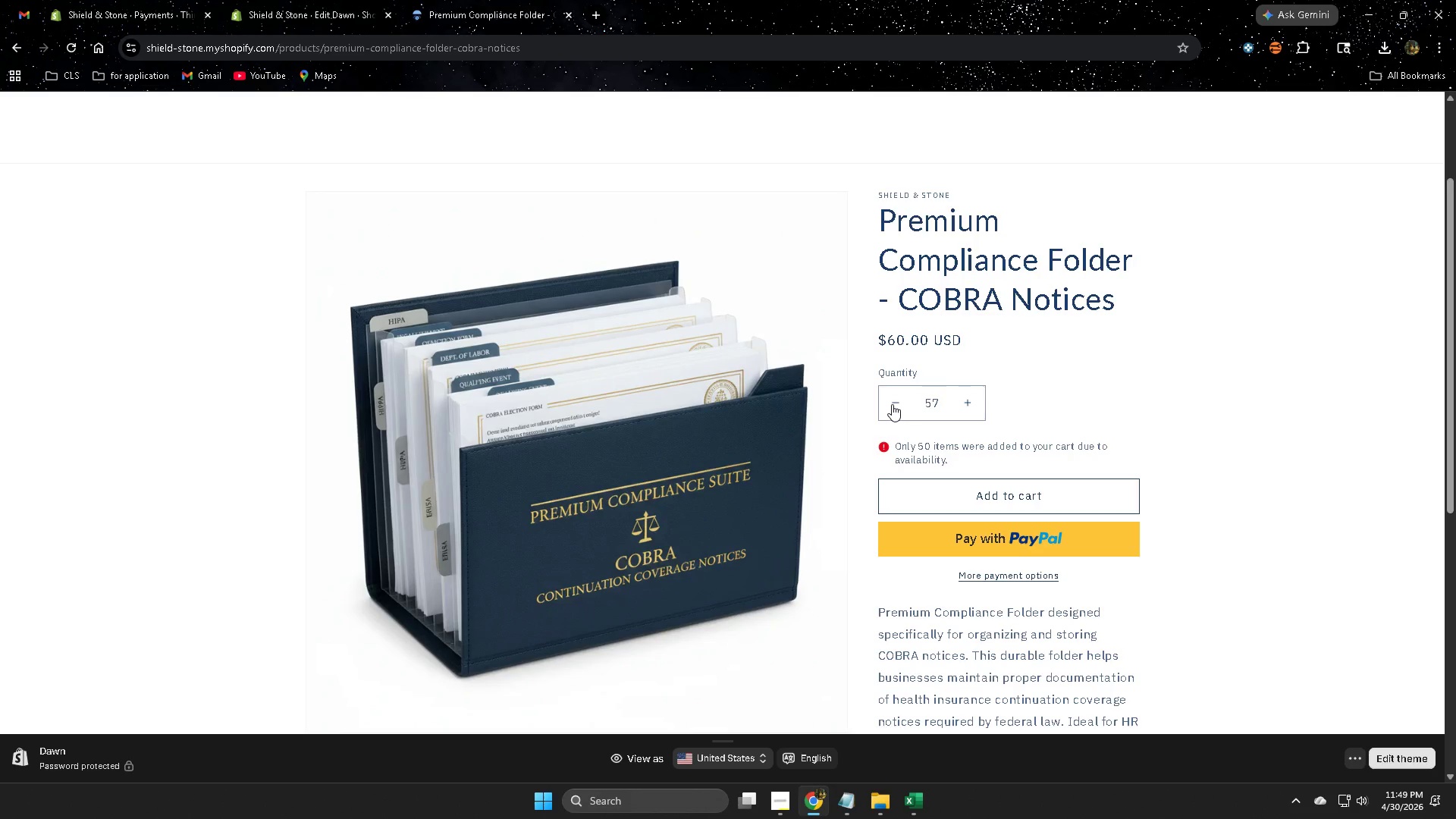 
triple_click([892, 404])
 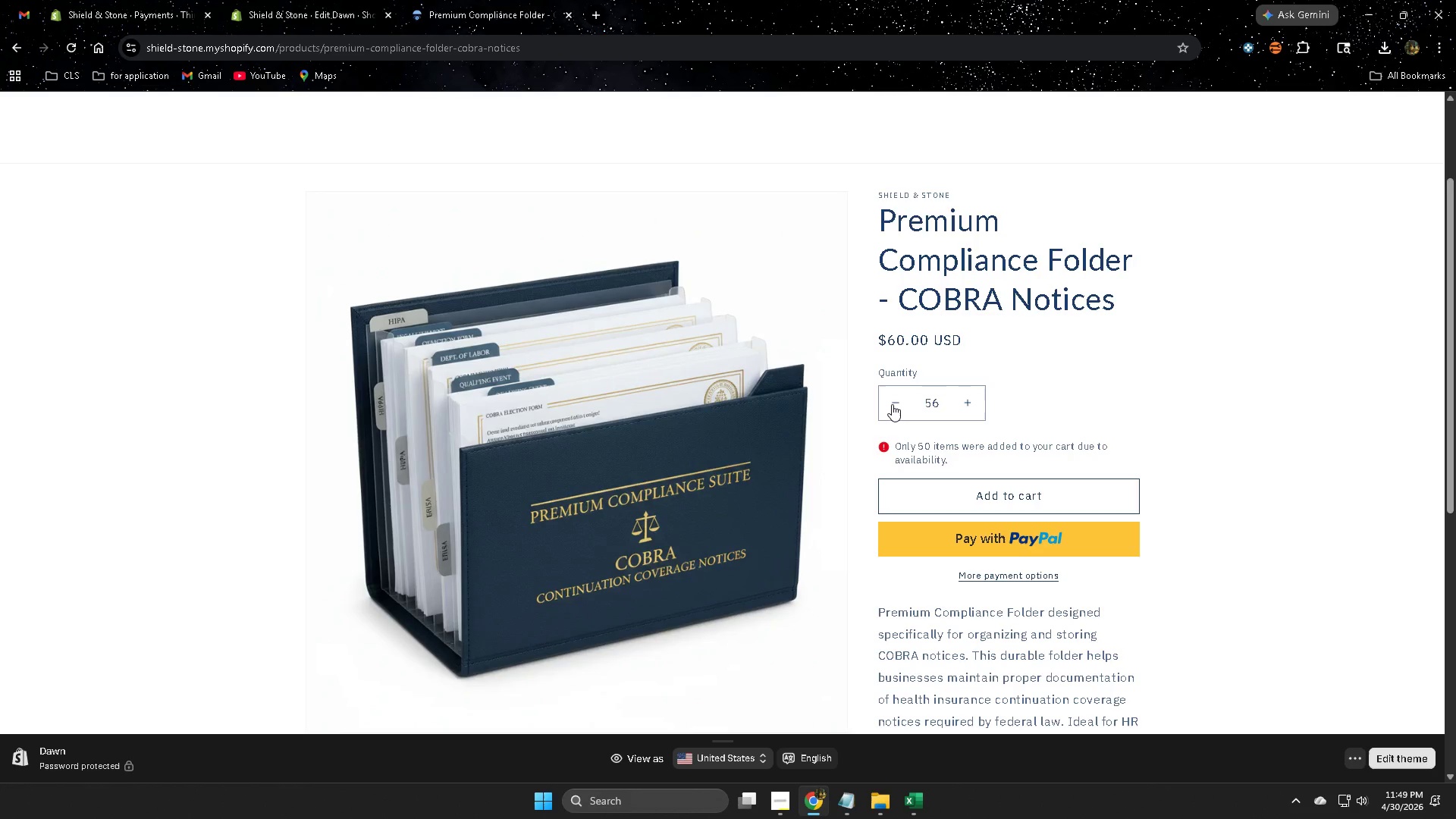 
triple_click([892, 404])
 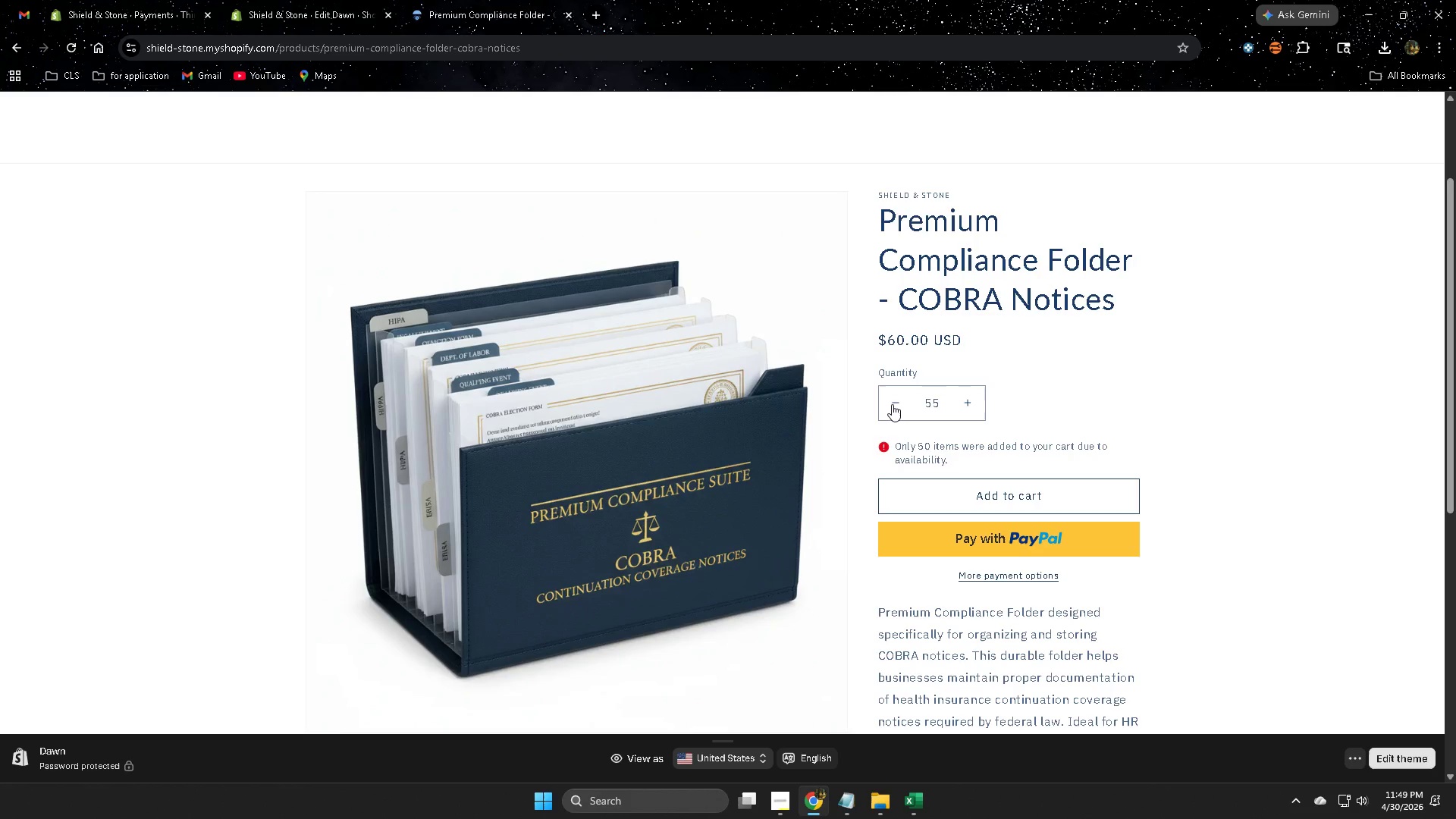 
triple_click([892, 404])
 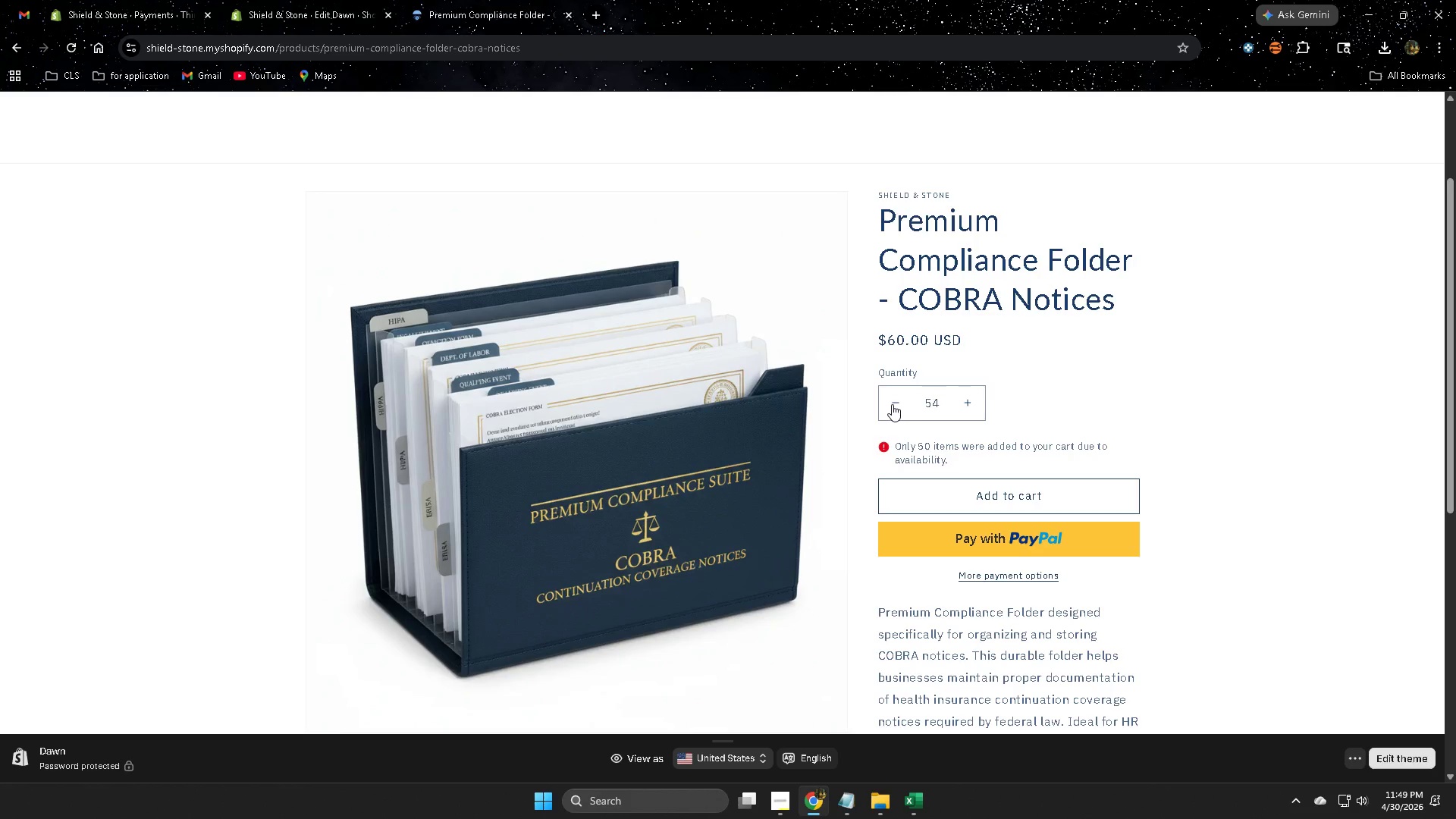 
triple_click([892, 404])
 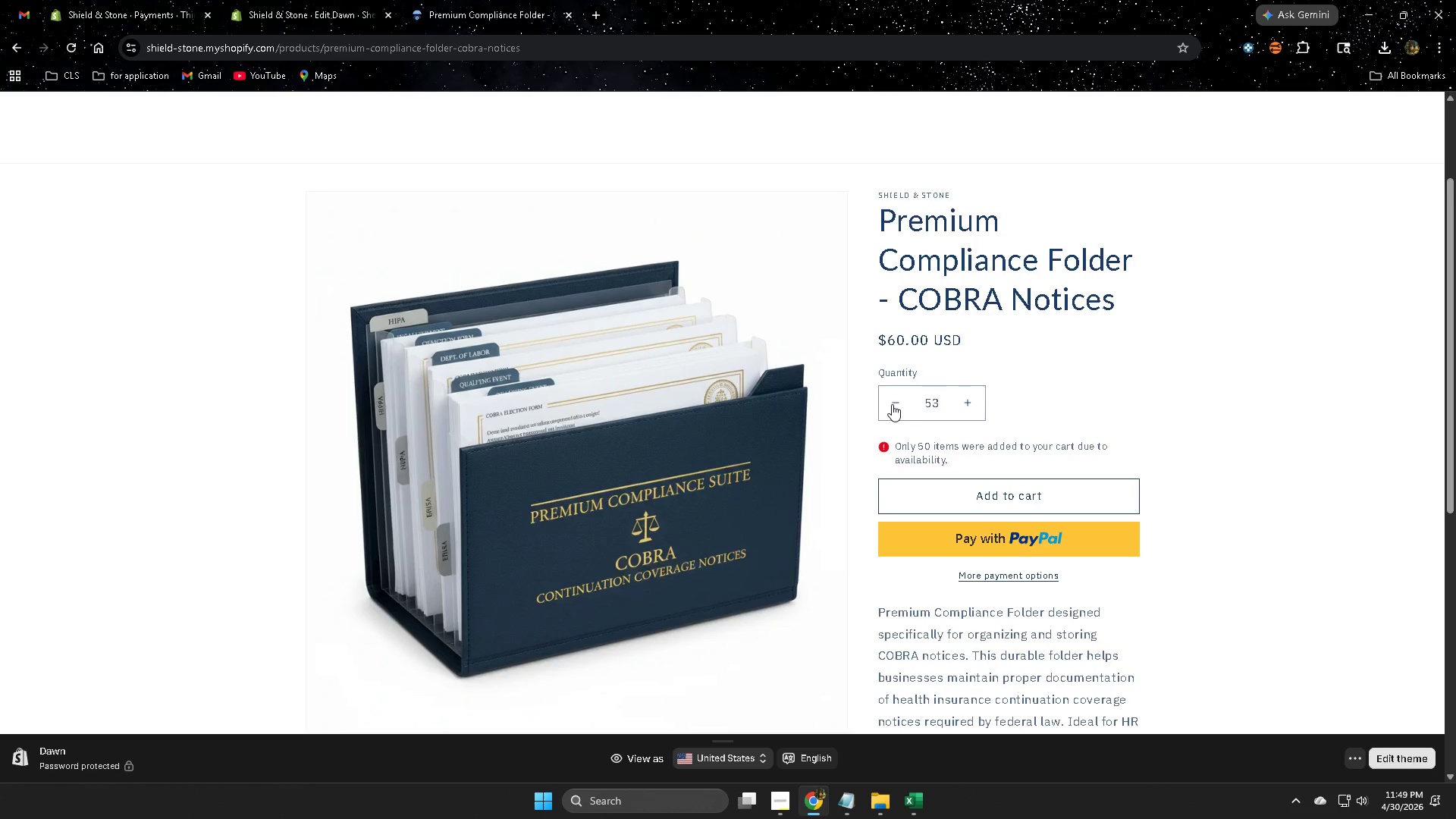 
triple_click([892, 404])
 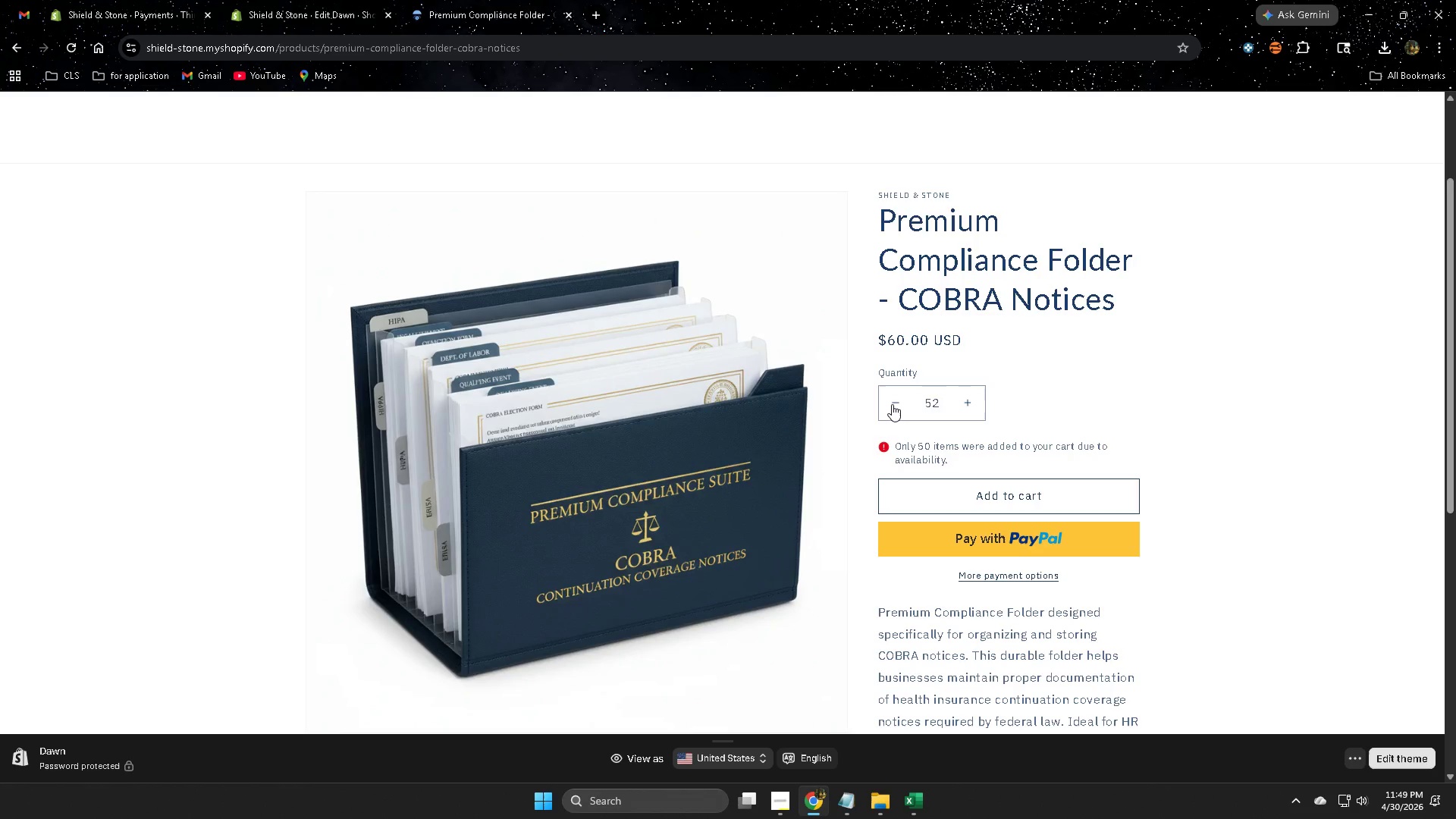 
triple_click([892, 404])
 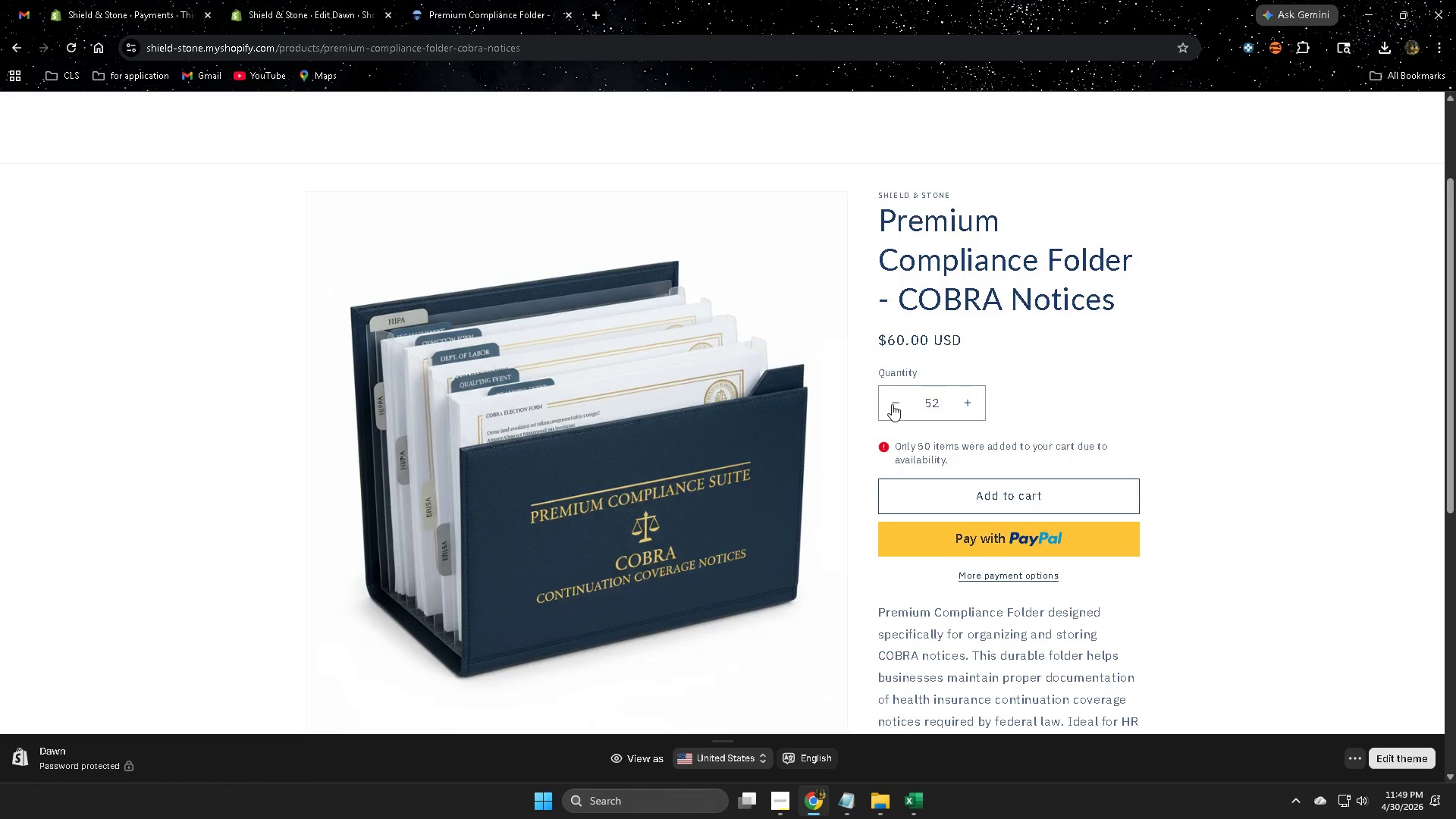 
triple_click([892, 404])
 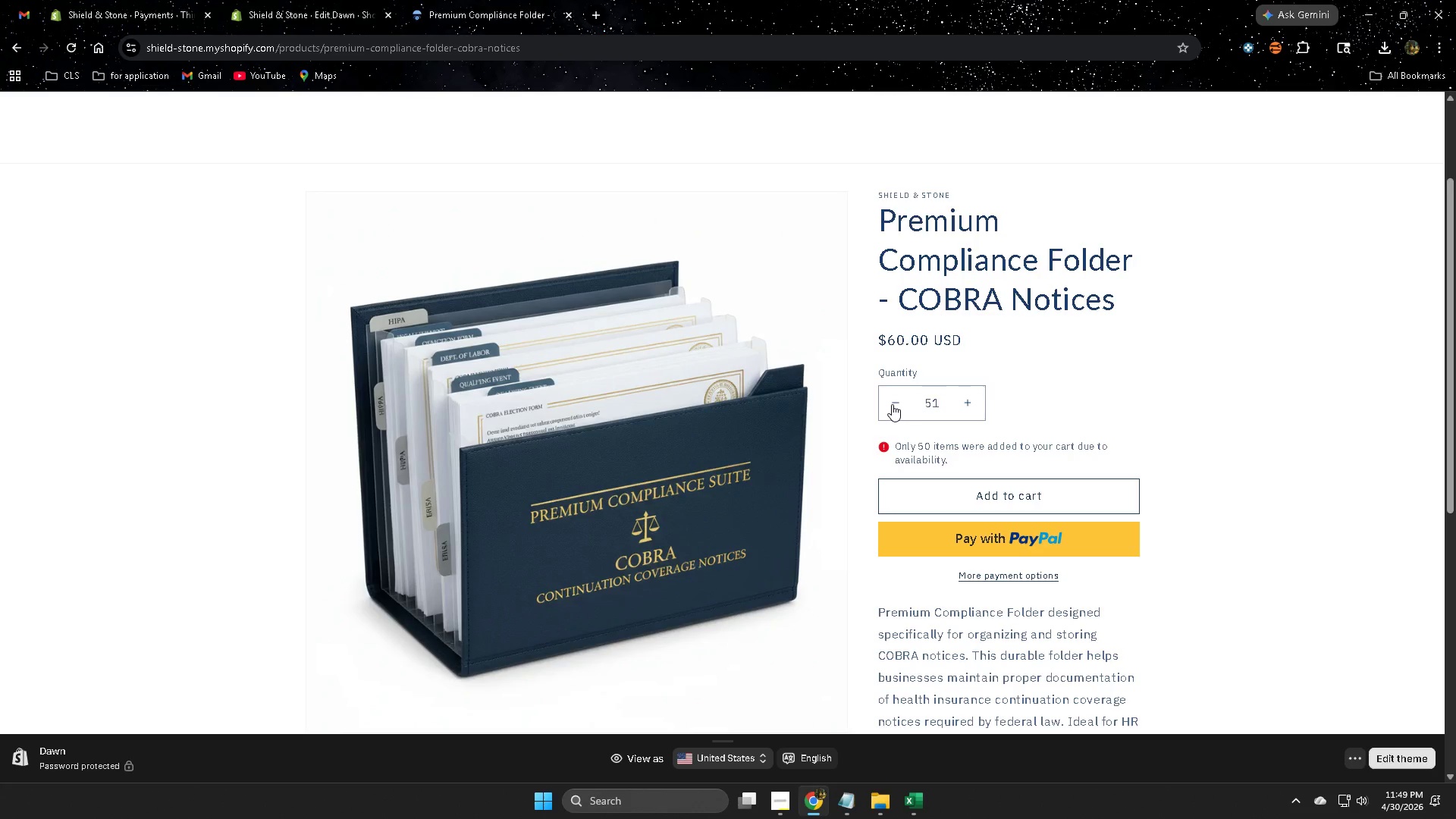 
triple_click([892, 404])
 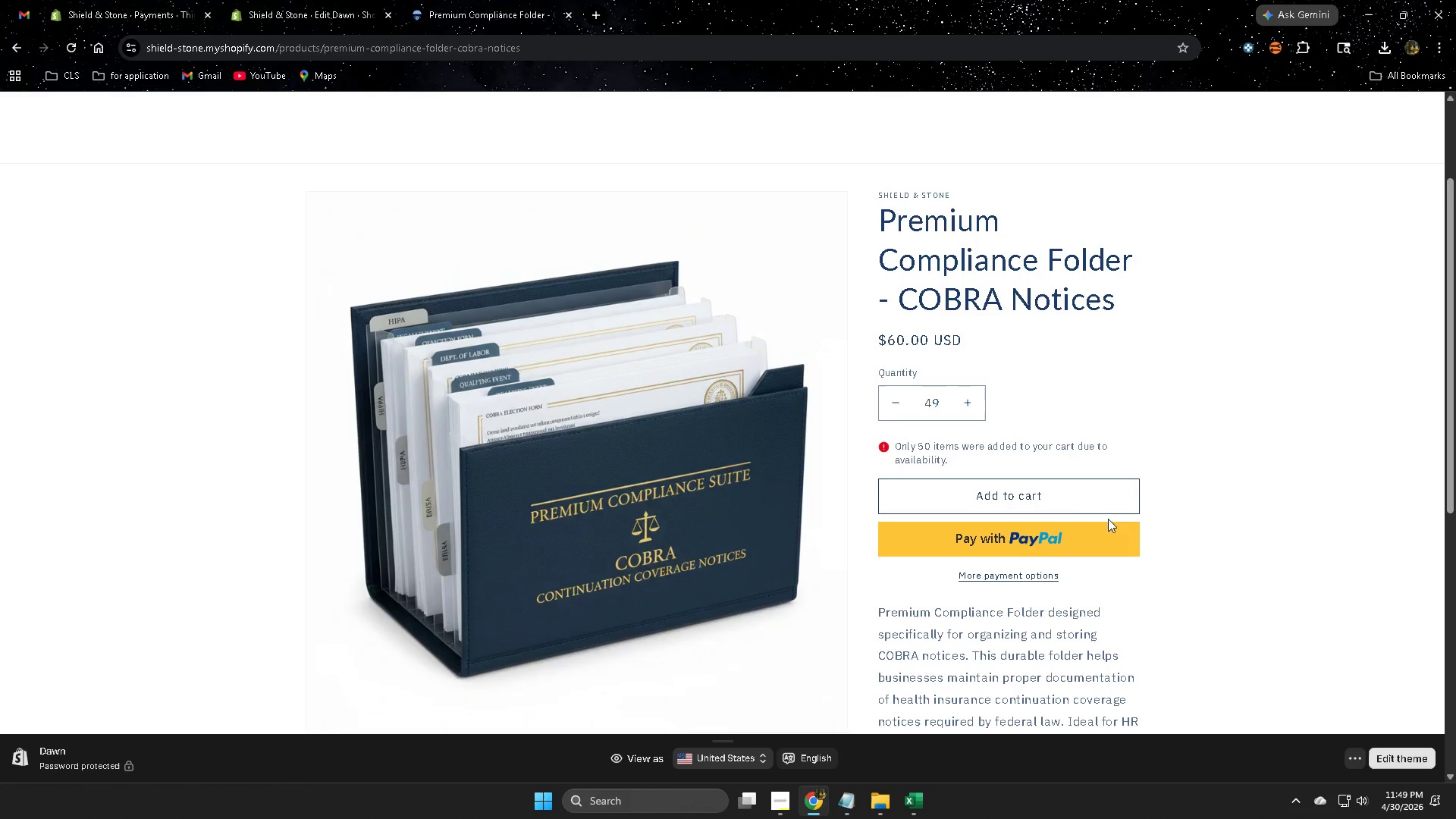 
left_click([1029, 499])
 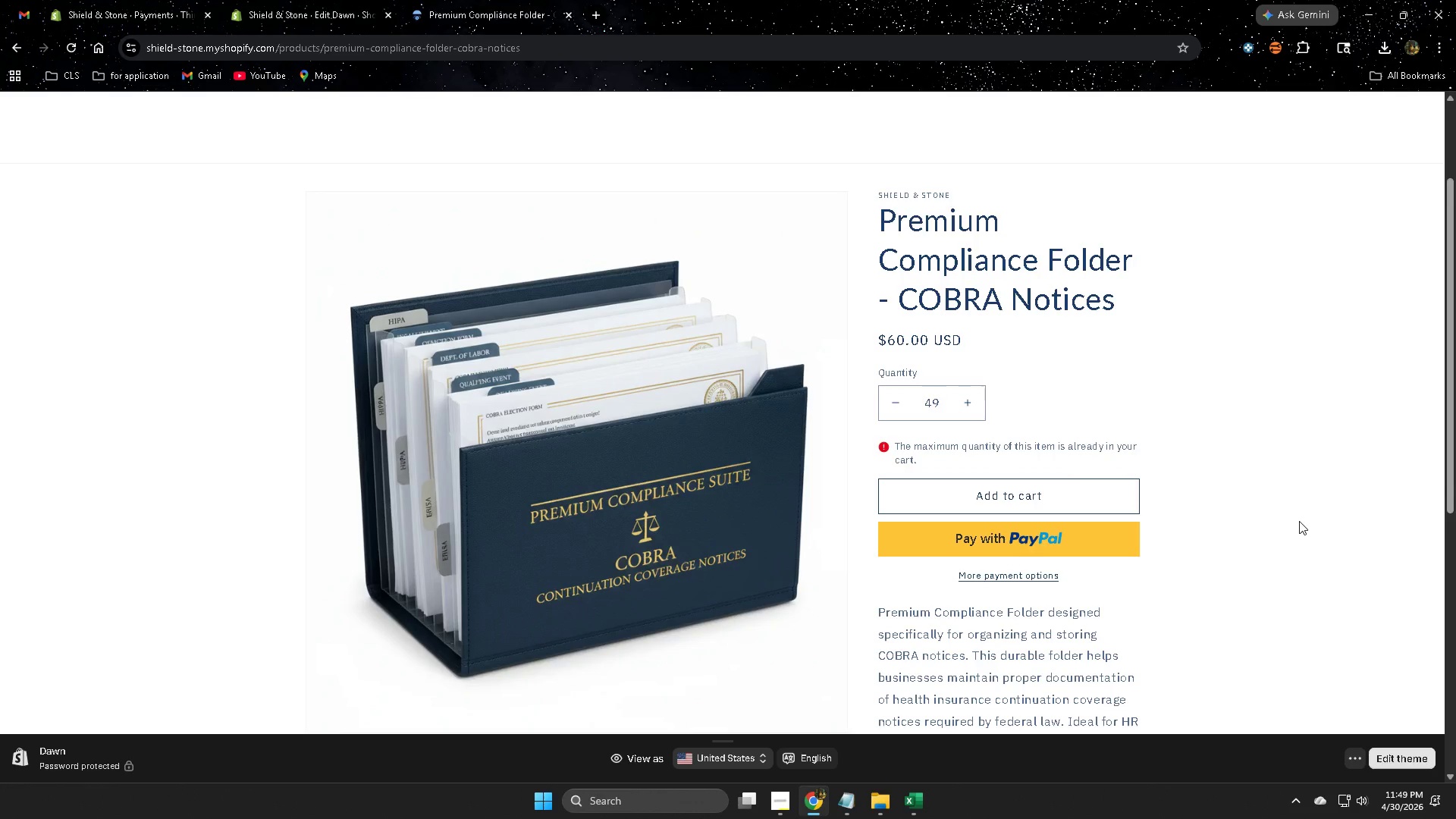 
wait(5.08)
 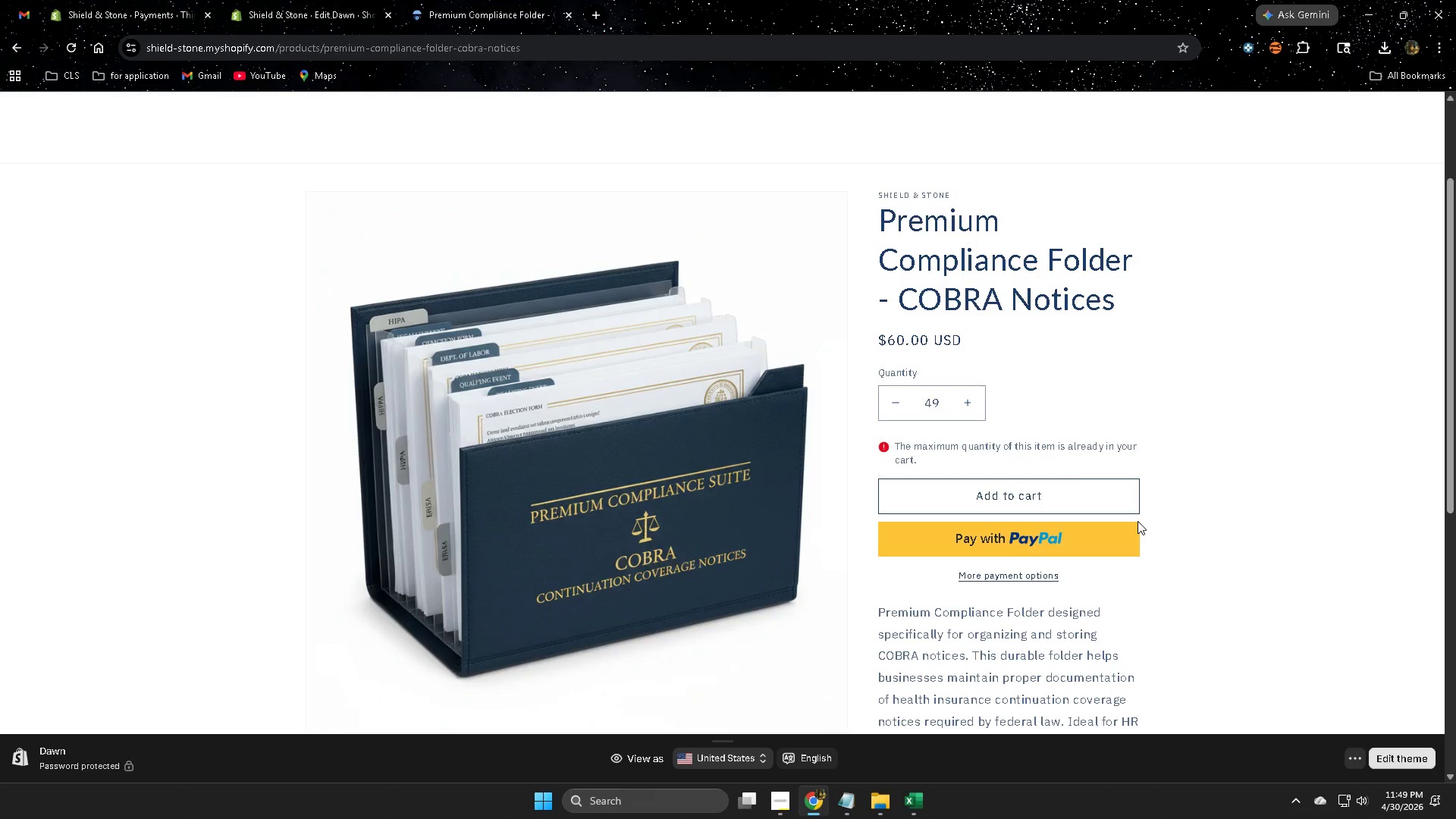 
scroll: coordinate [1142, 550], scroll_direction: up, amount: 4.0
 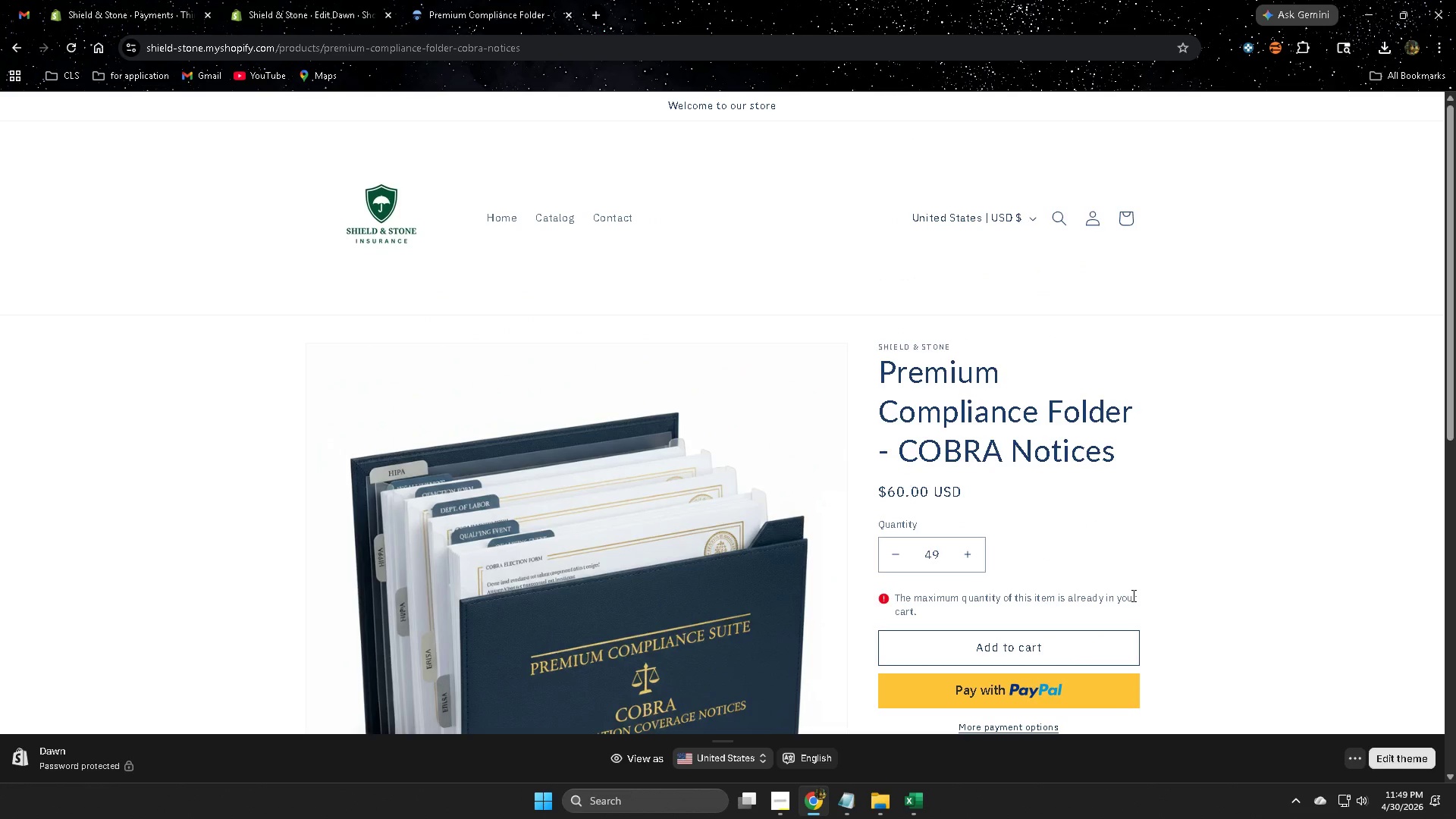 
scroll: coordinate [1131, 594], scroll_direction: down, amount: 1.0
 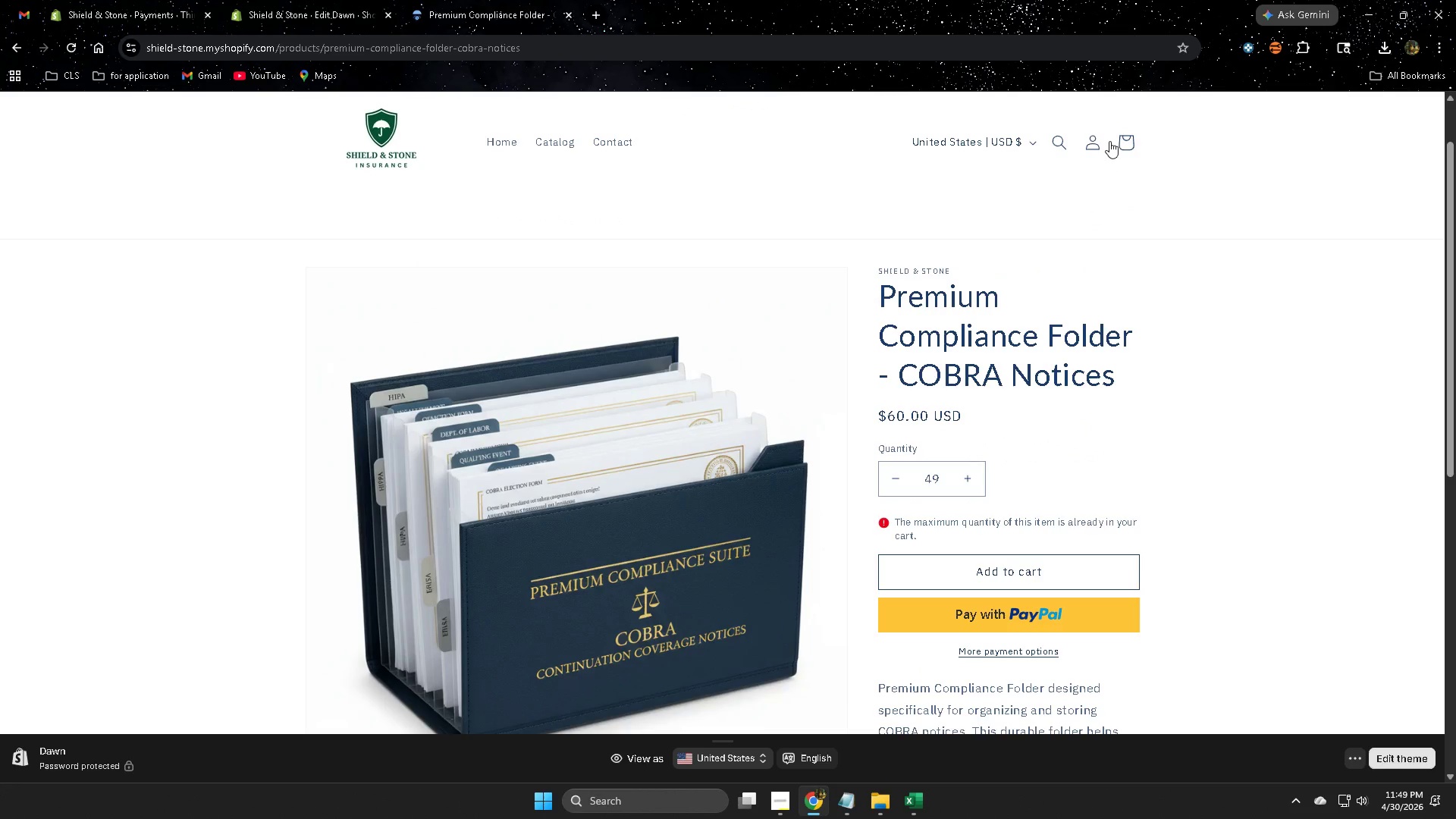 
left_click([1129, 145])
 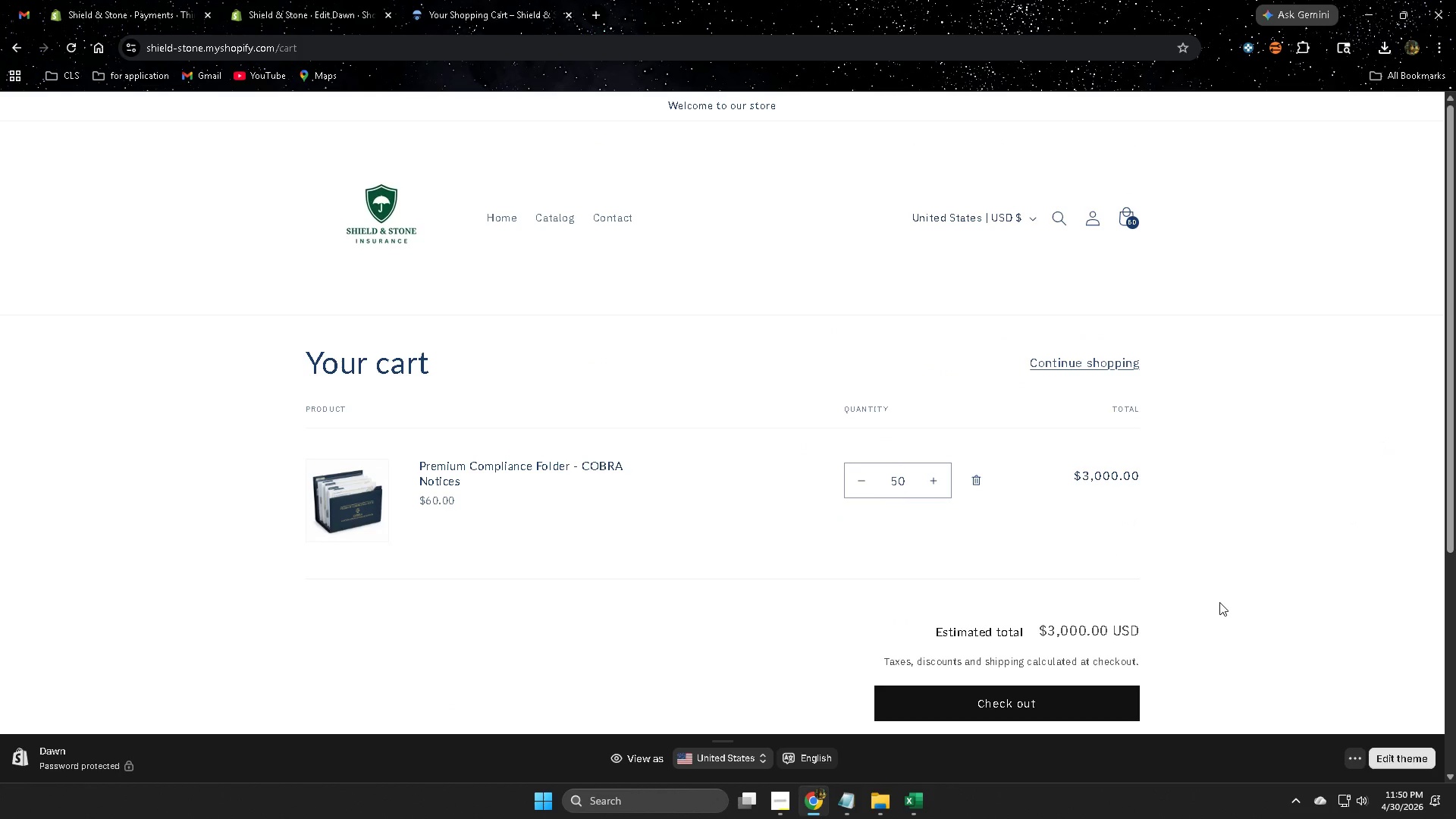 
wait(6.95)
 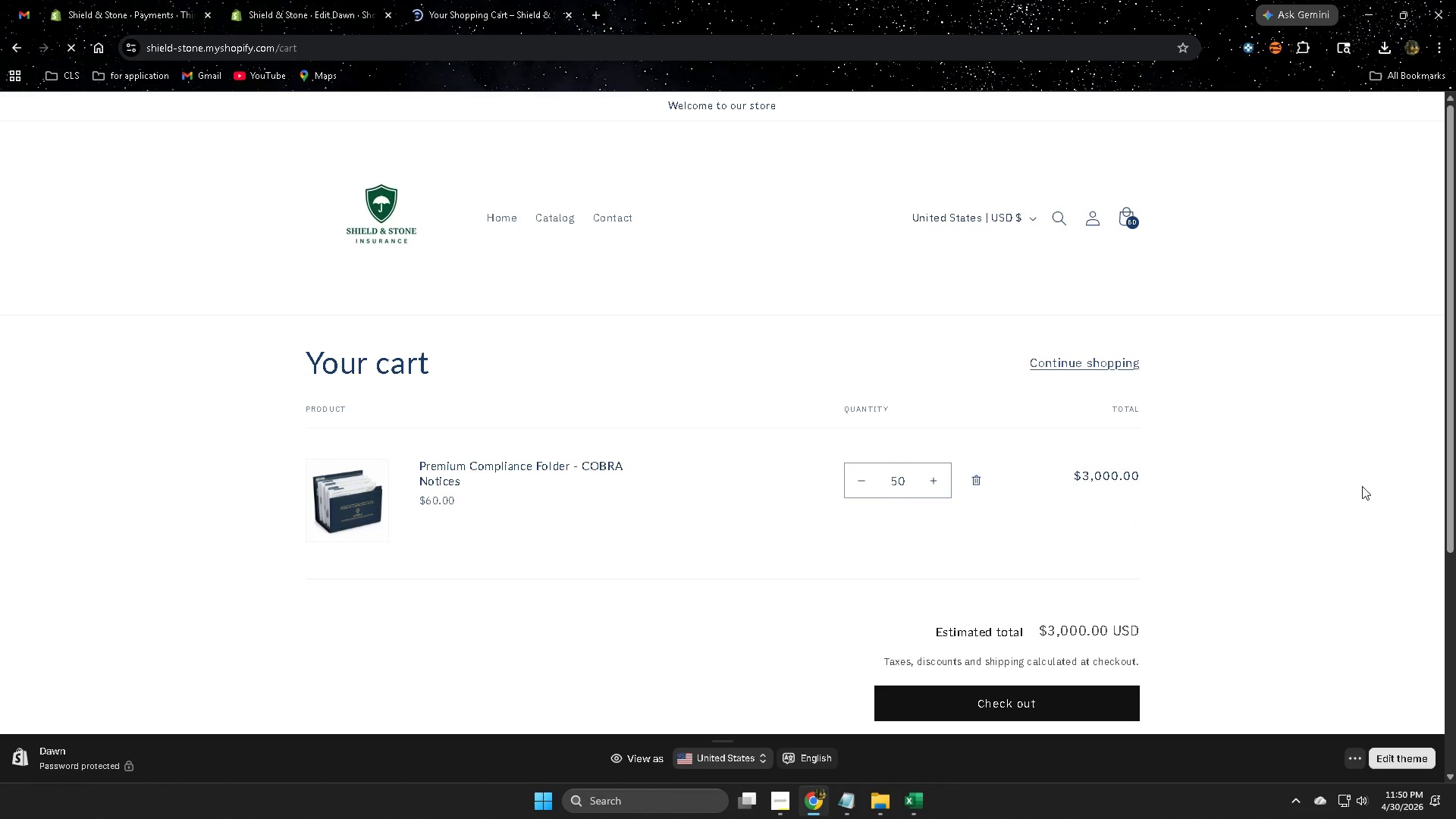 
scroll: coordinate [1219, 602], scroll_direction: down, amount: 1.0
 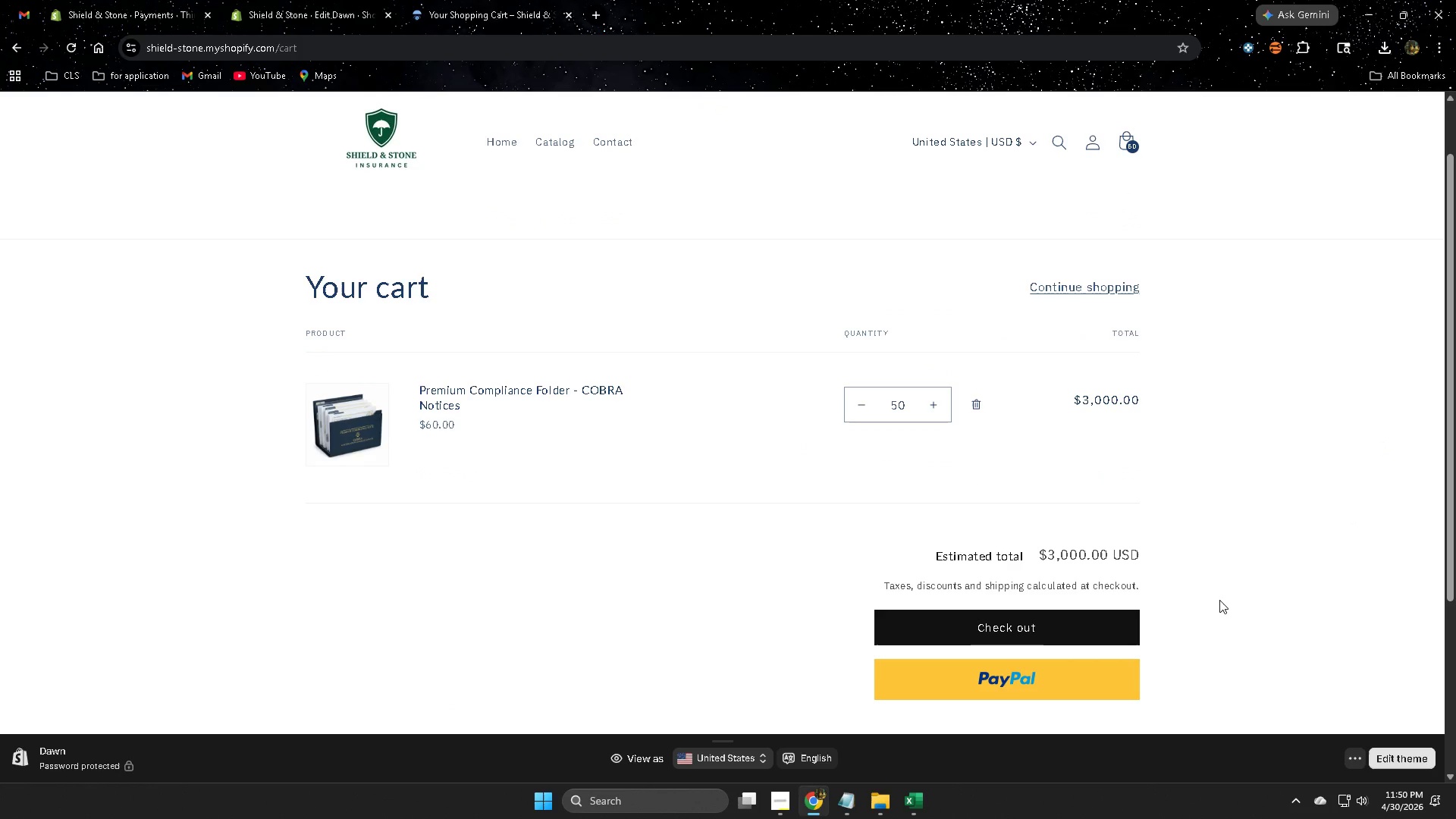 
scroll: coordinate [1219, 599], scroll_direction: up, amount: 1.0
 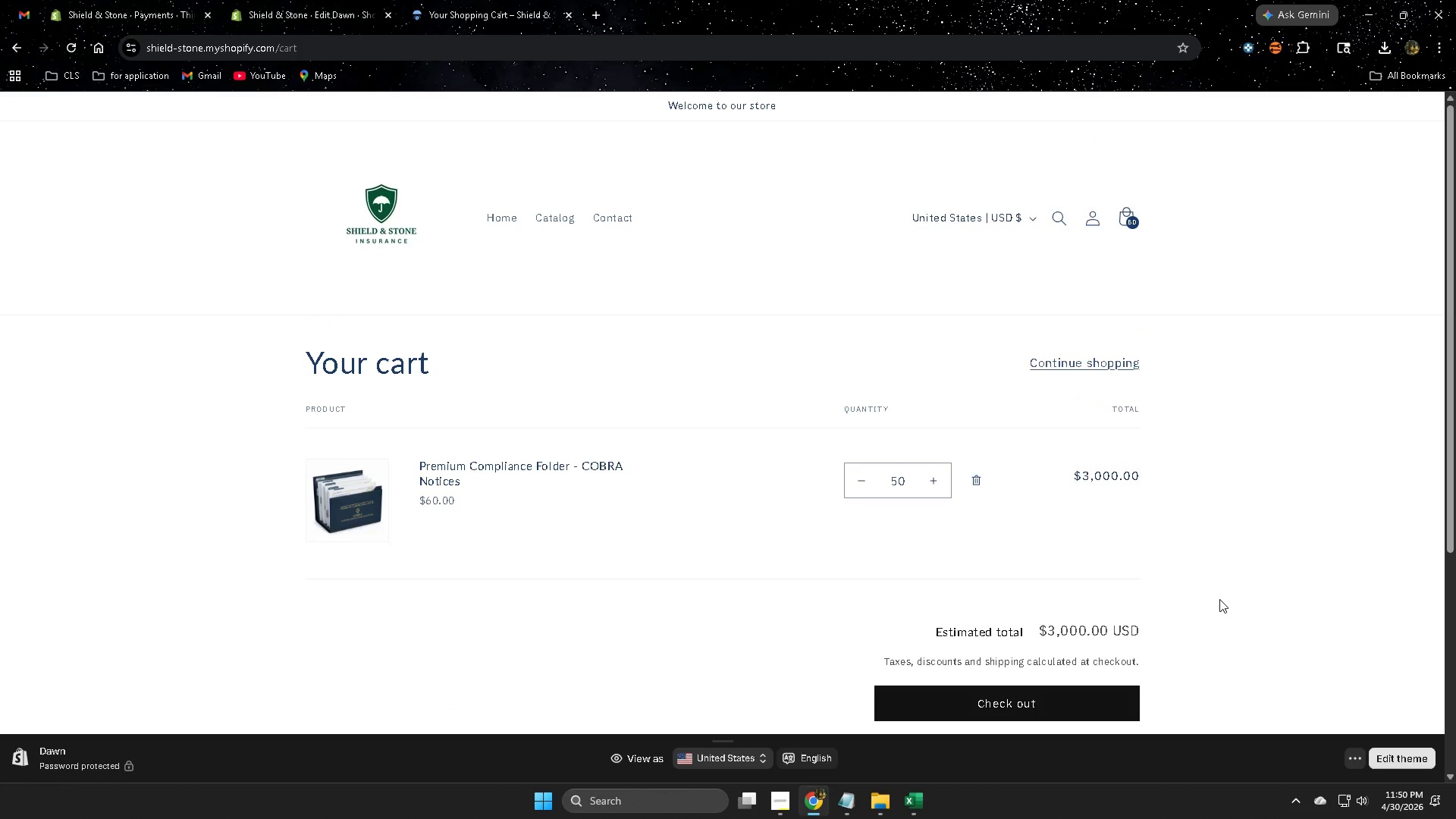 
scroll: coordinate [1219, 599], scroll_direction: down, amount: 1.0
 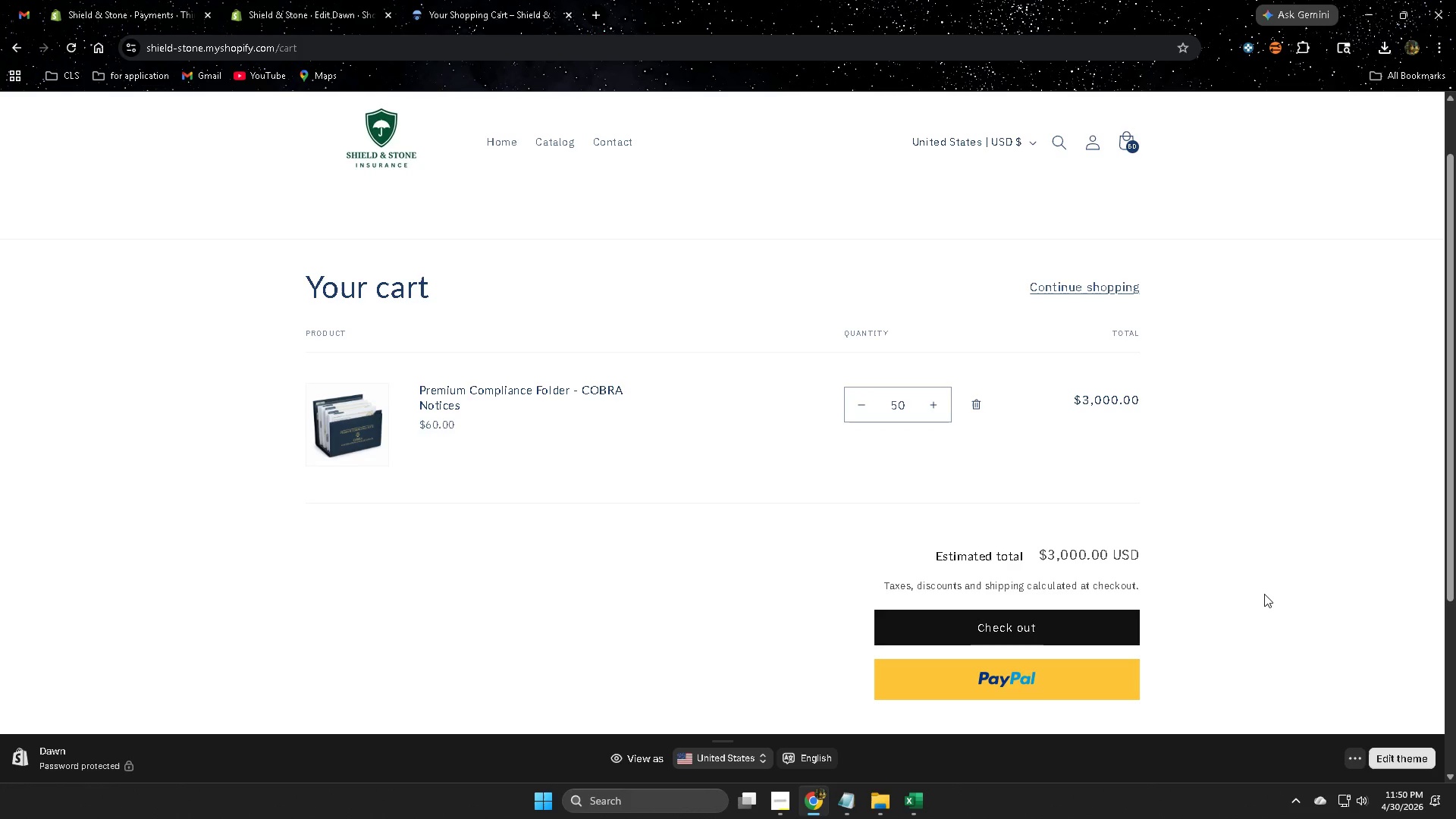 
left_click([1298, 806])
 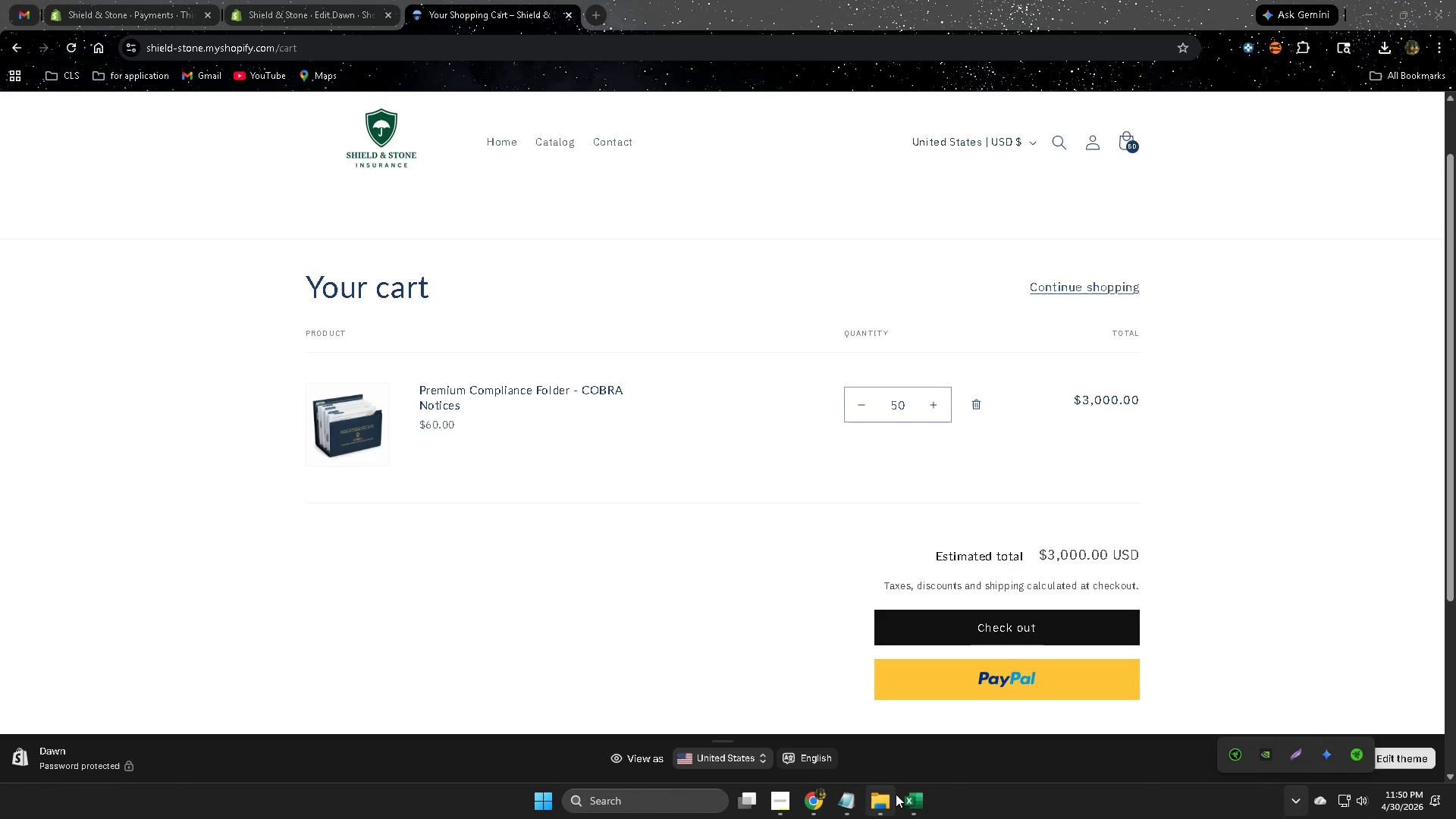 
left_click([883, 799])
 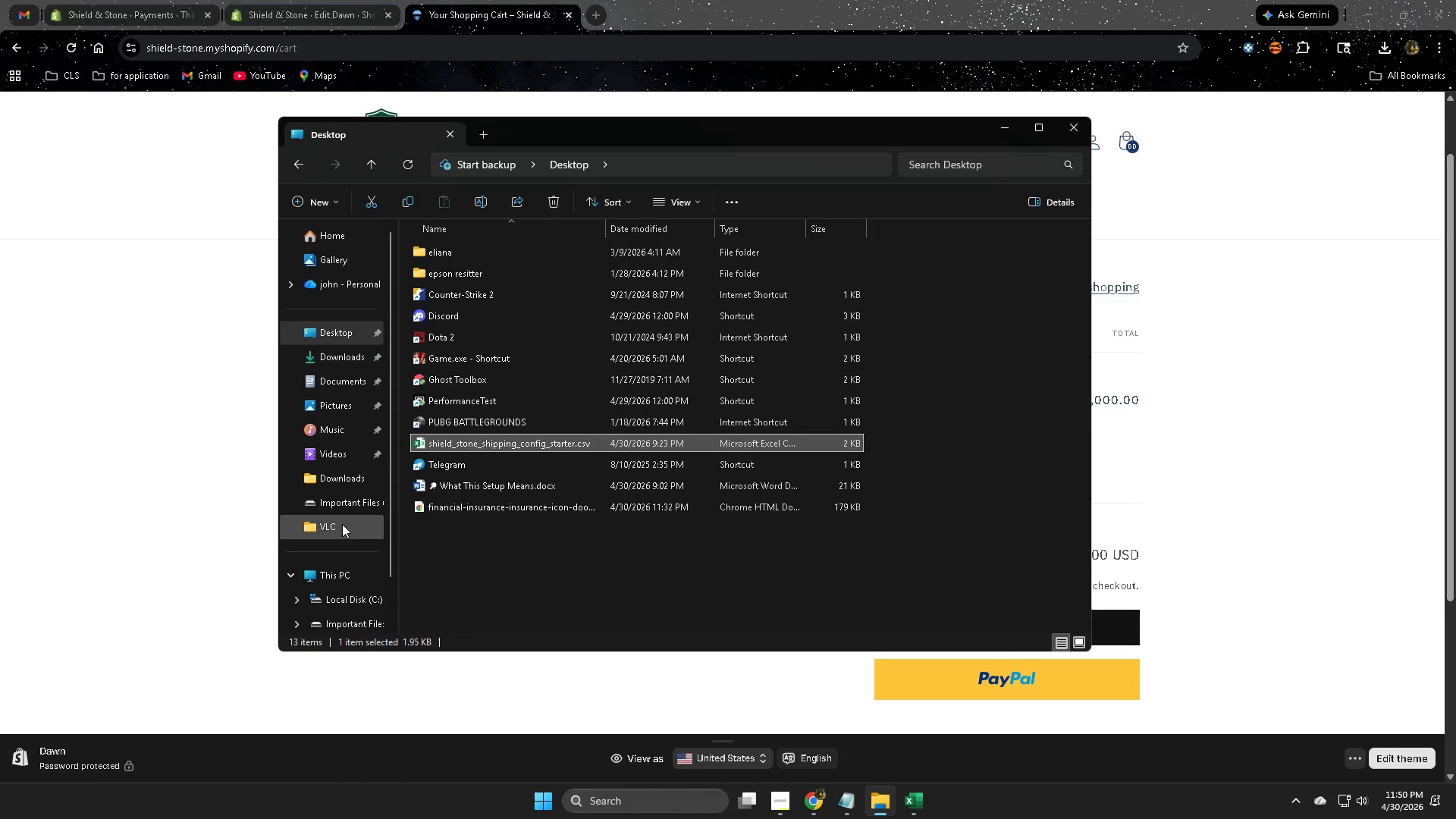 
scroll: coordinate [348, 572], scroll_direction: down, amount: 2.0
 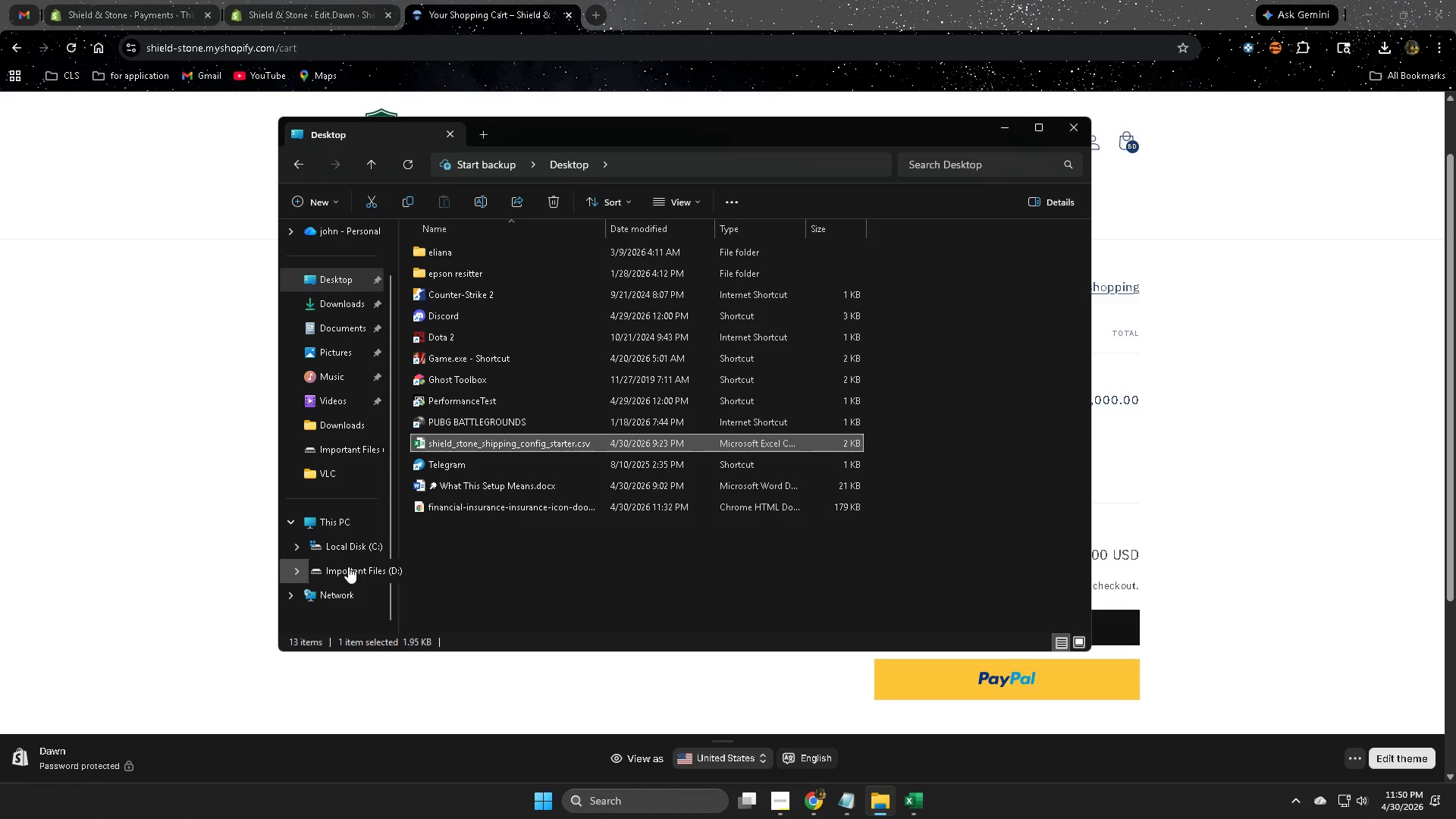 
left_click([348, 566])
 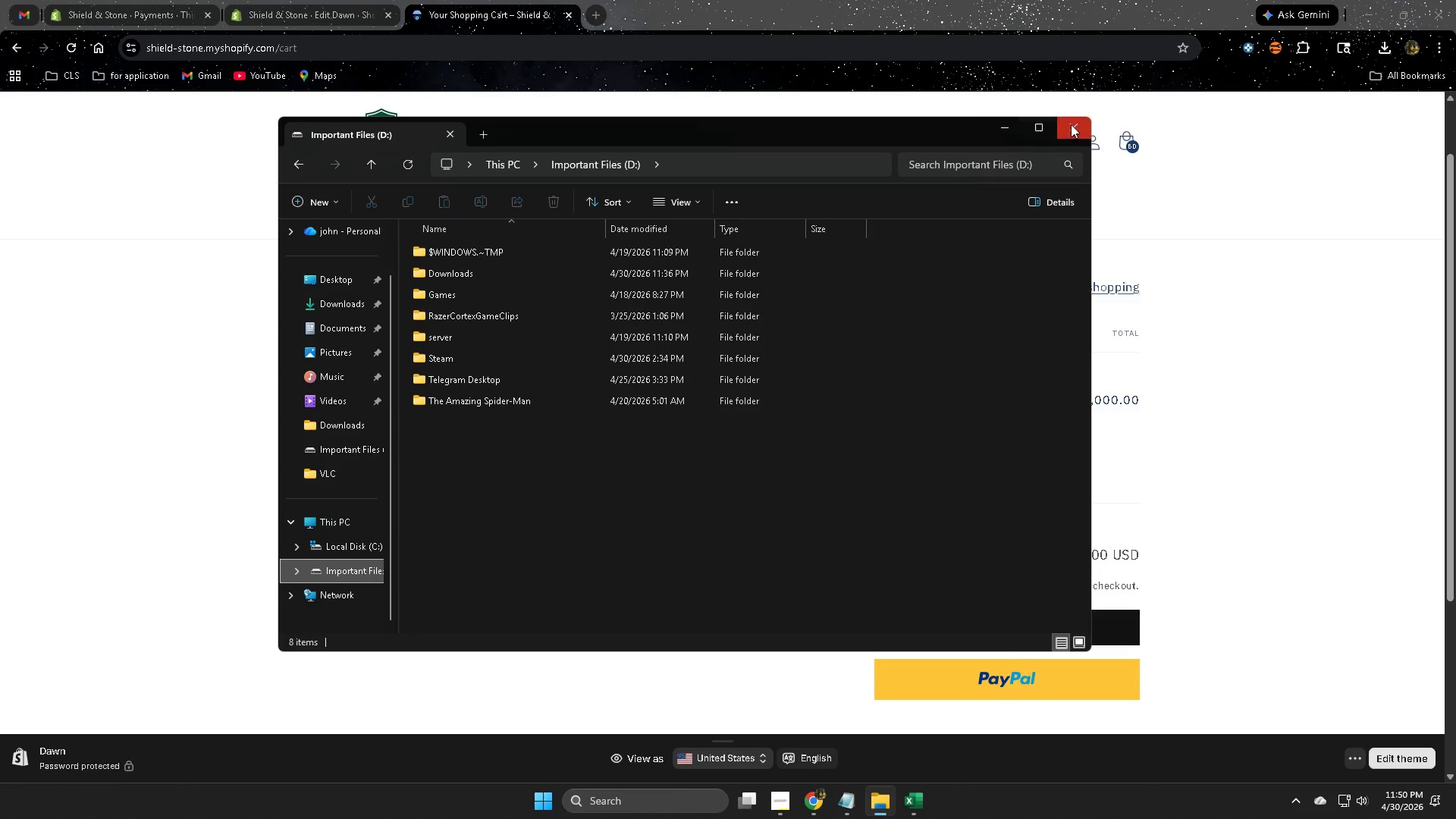 
left_click([1071, 124])
 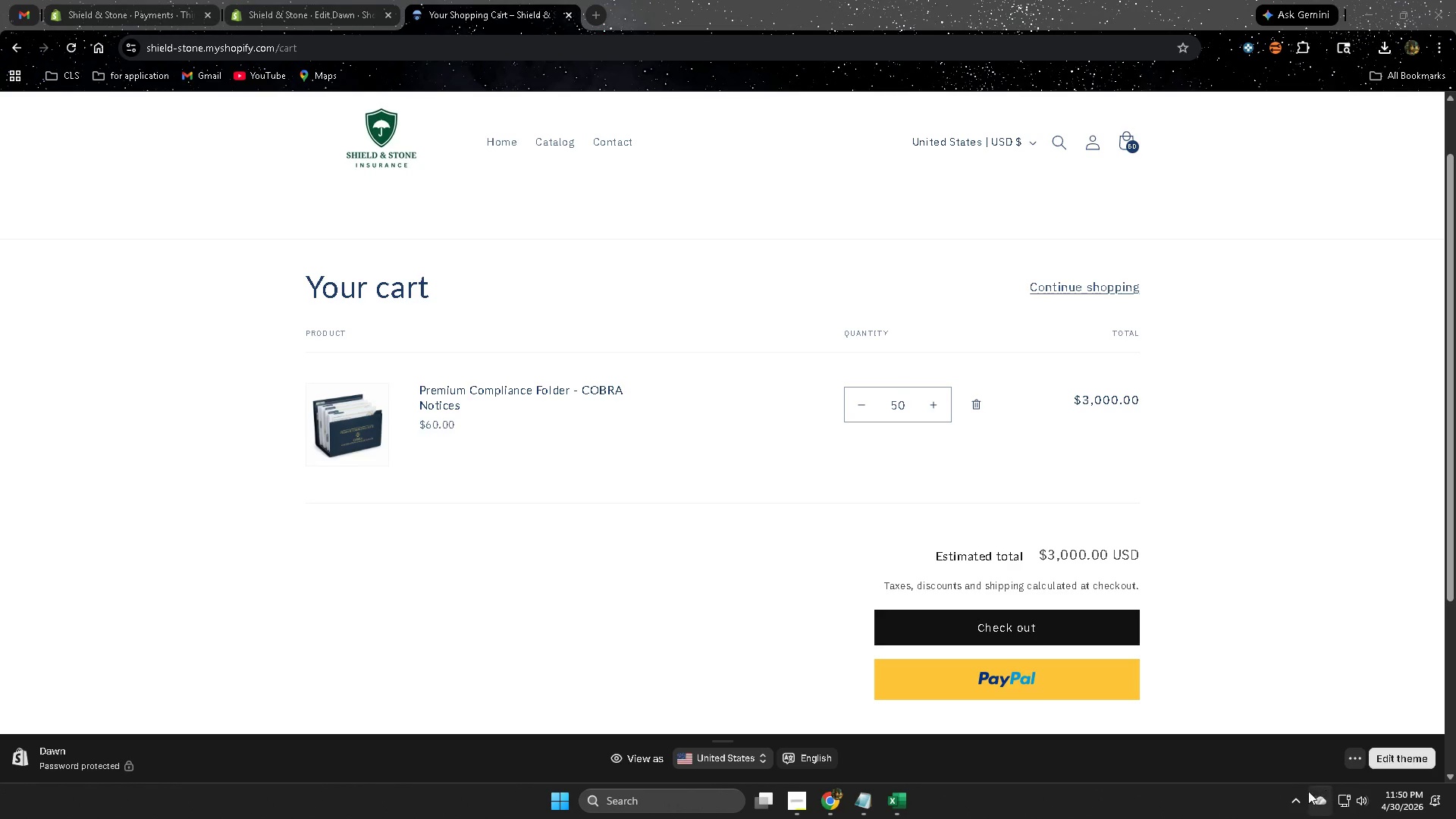 
left_click([1292, 804])
 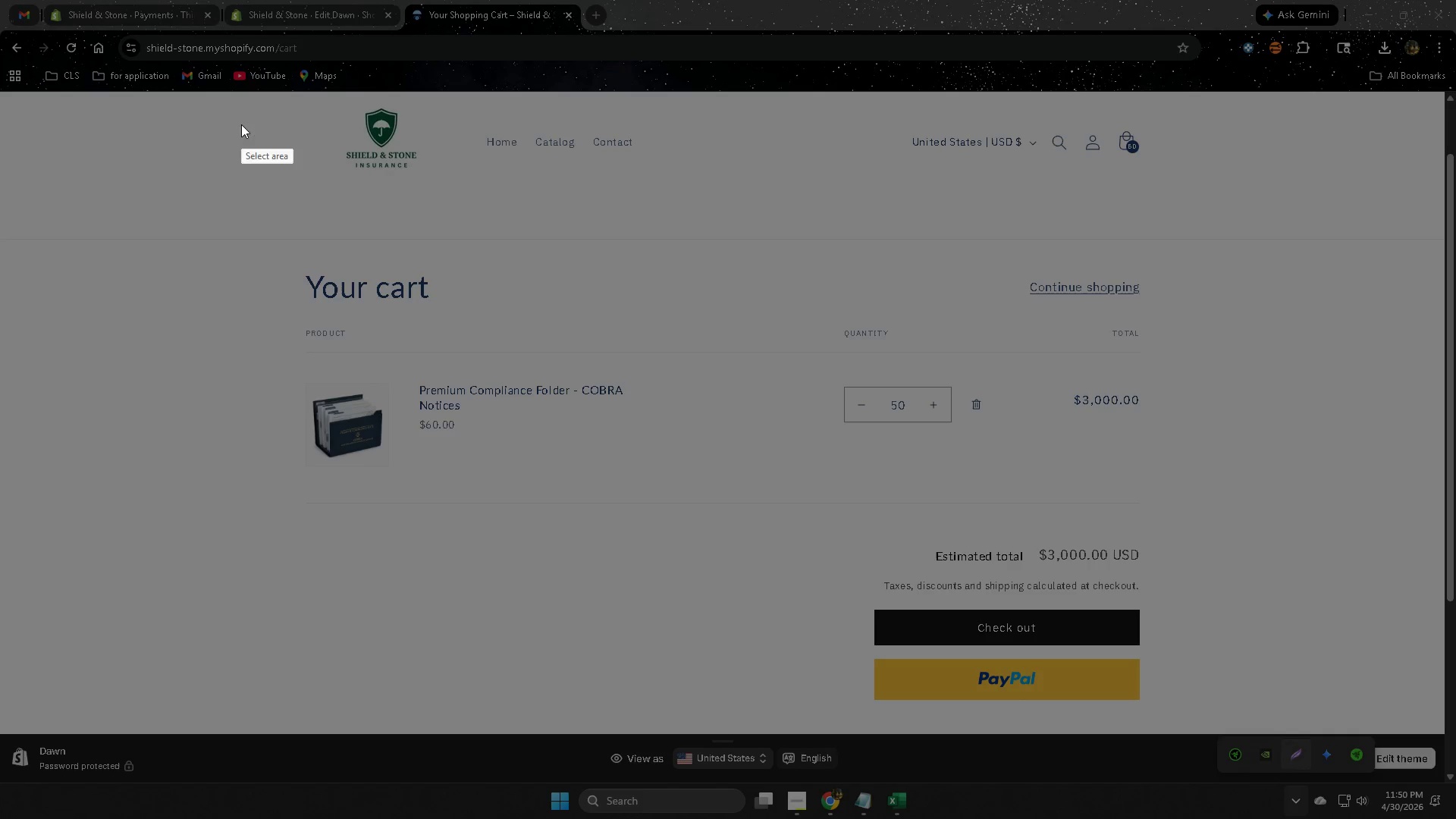 
left_click_drag(start_coordinate=[221, 77], to_coordinate=[1258, 725])
 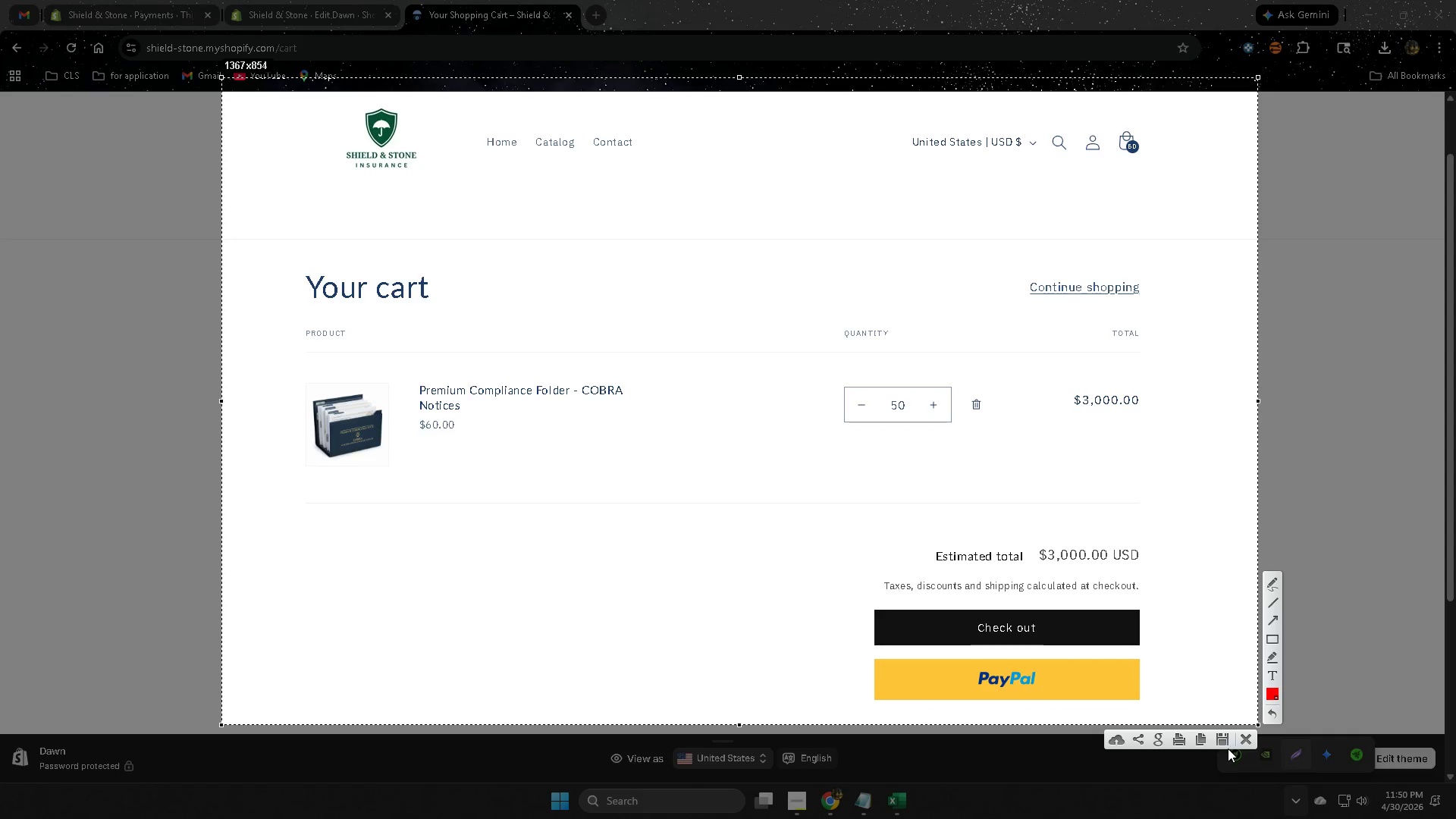 
left_click([1223, 744])
 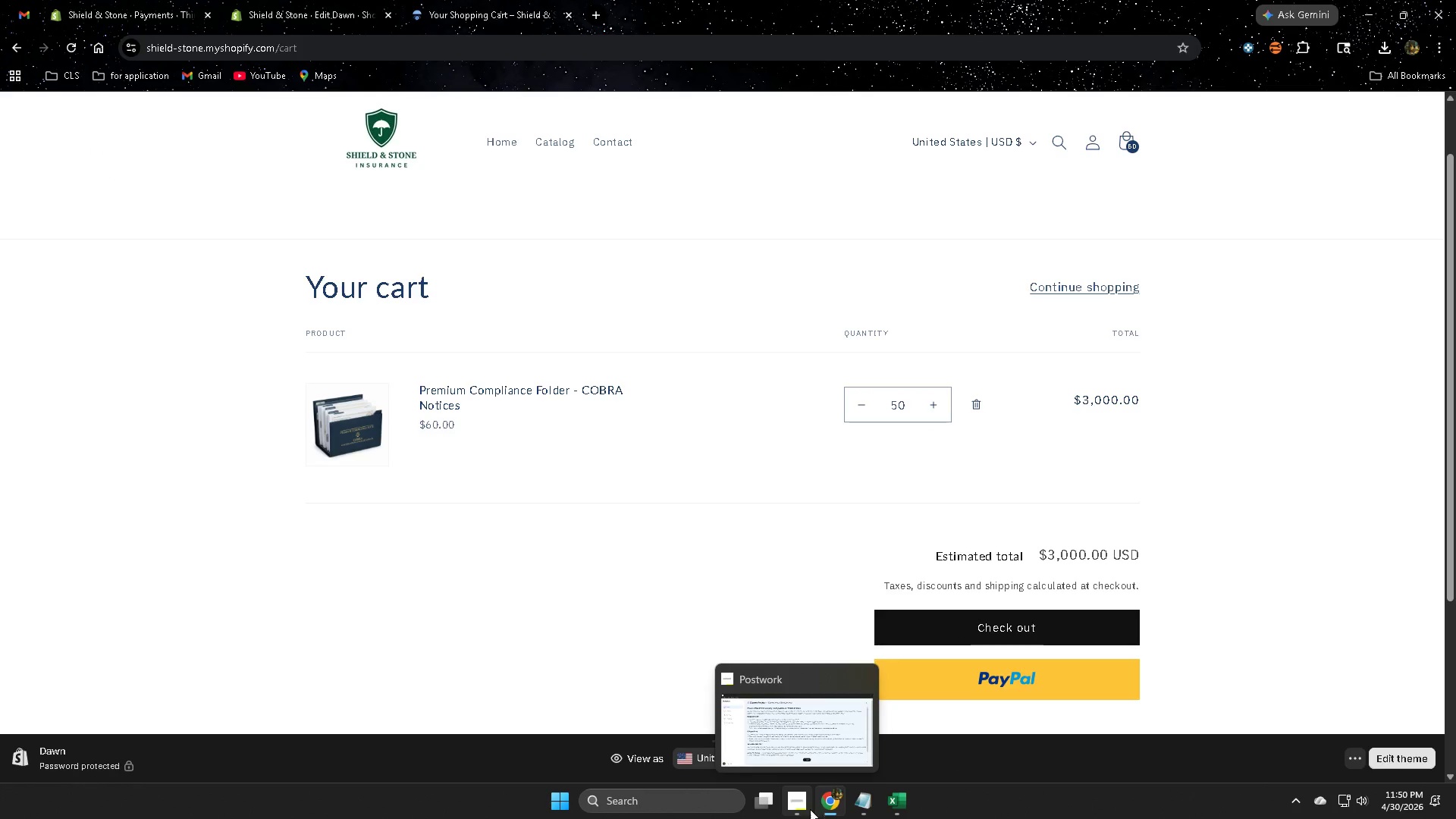 
left_click([808, 754])